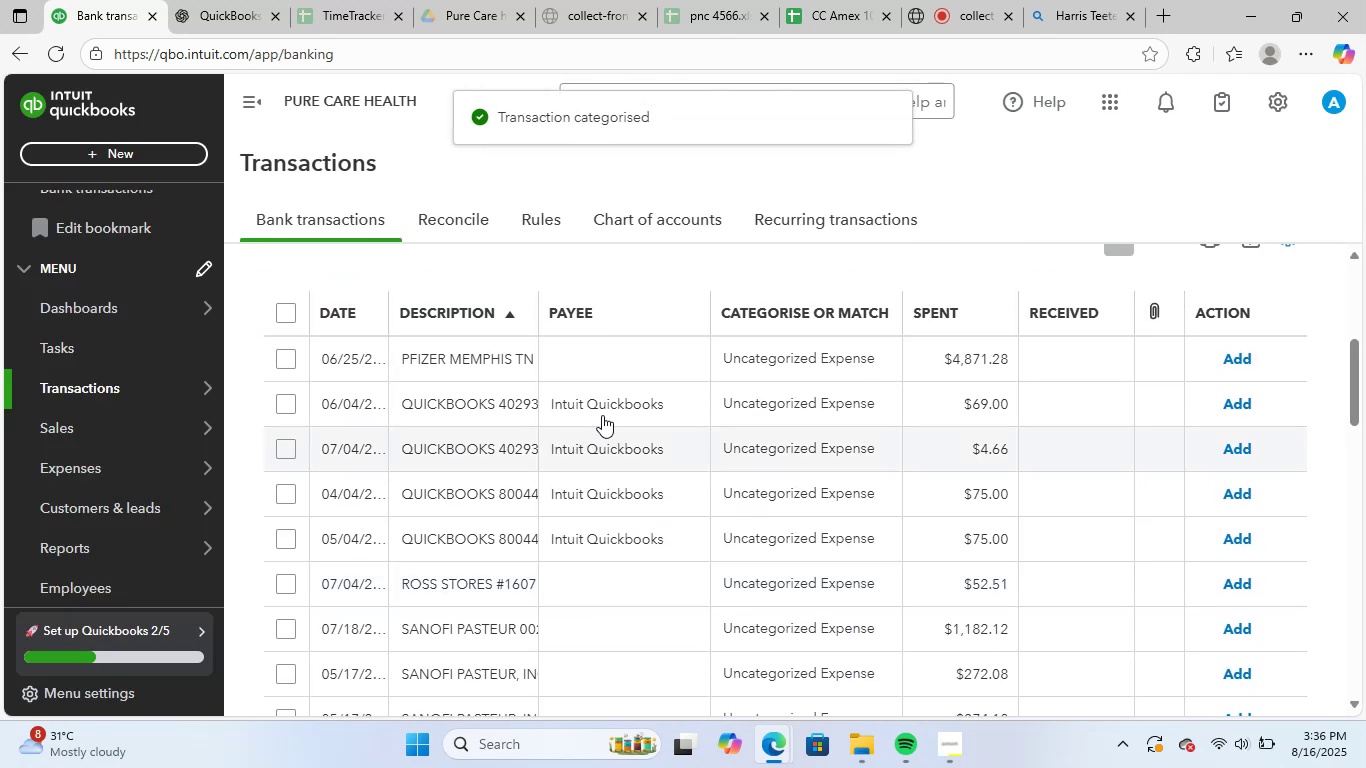 
left_click([603, 371])
 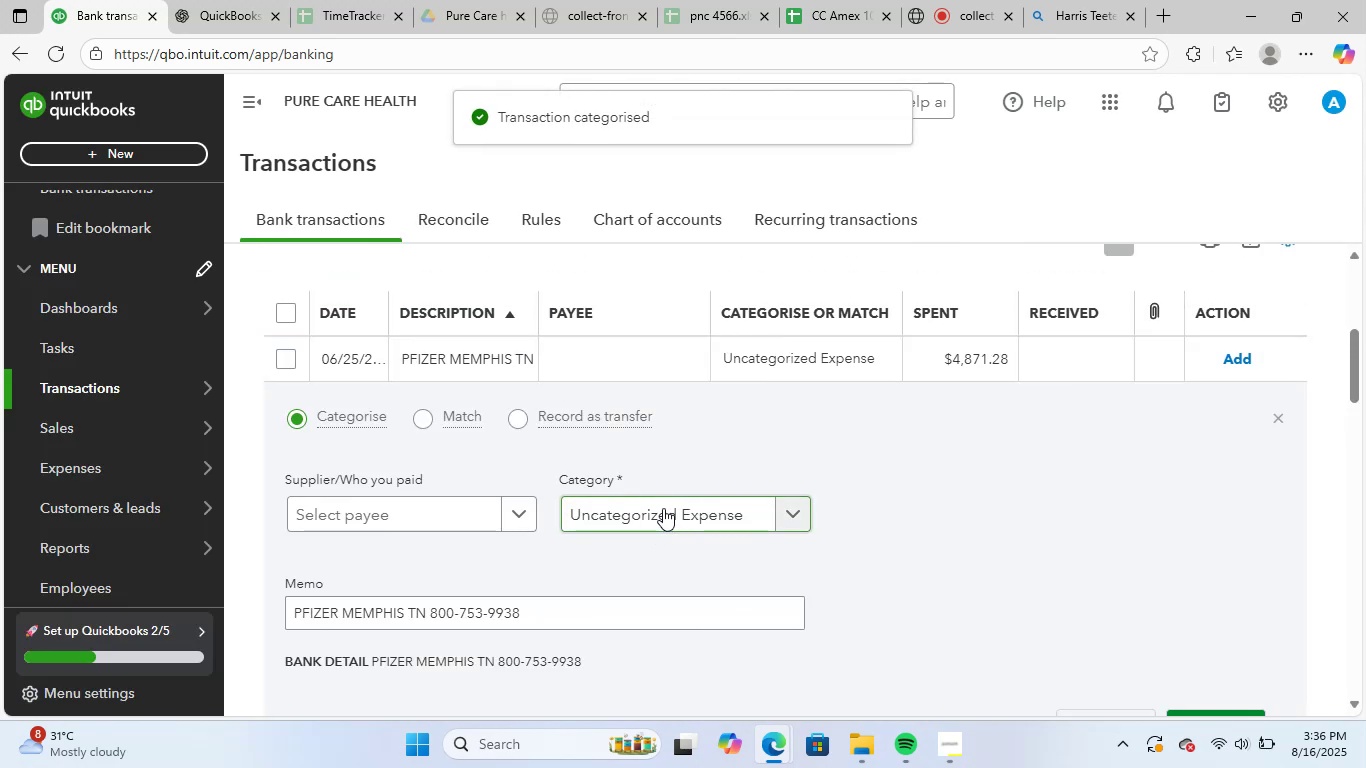 
left_click([663, 508])
 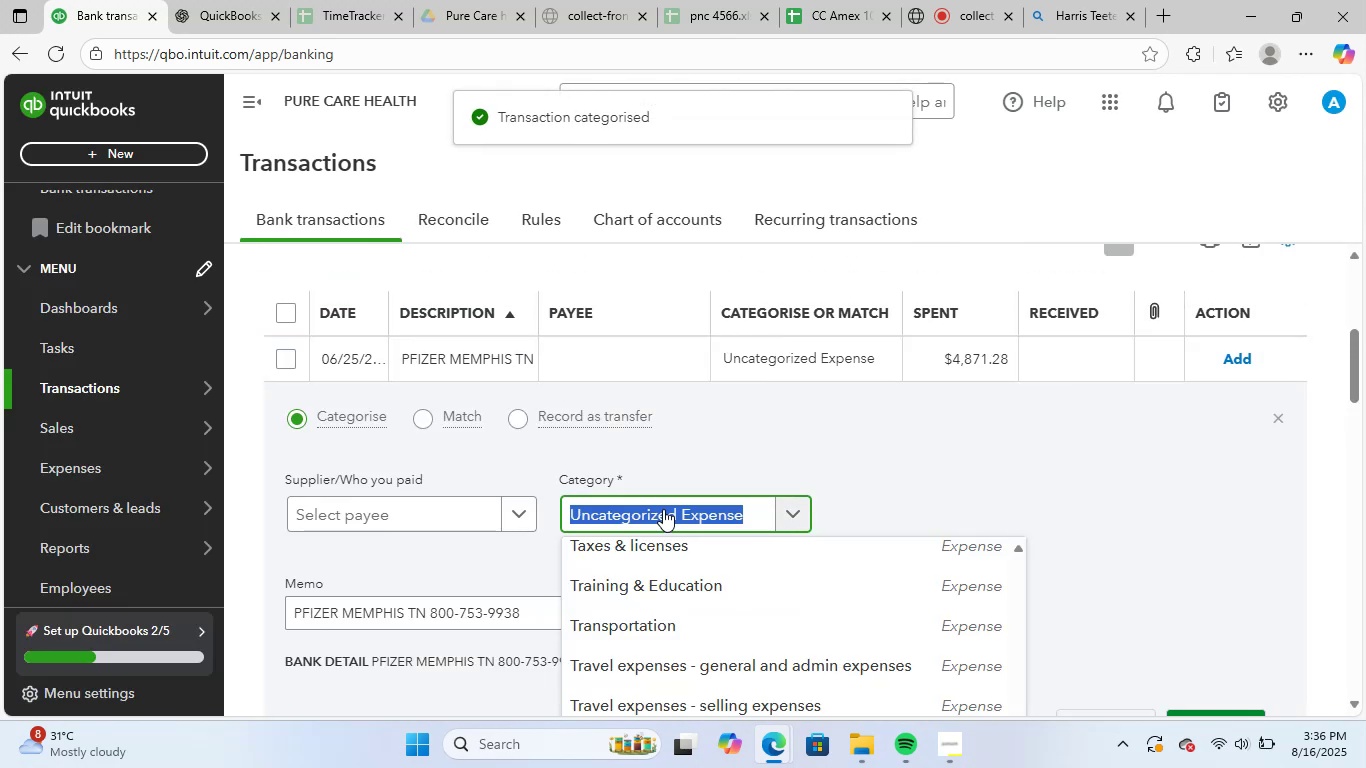 
type(hea)
 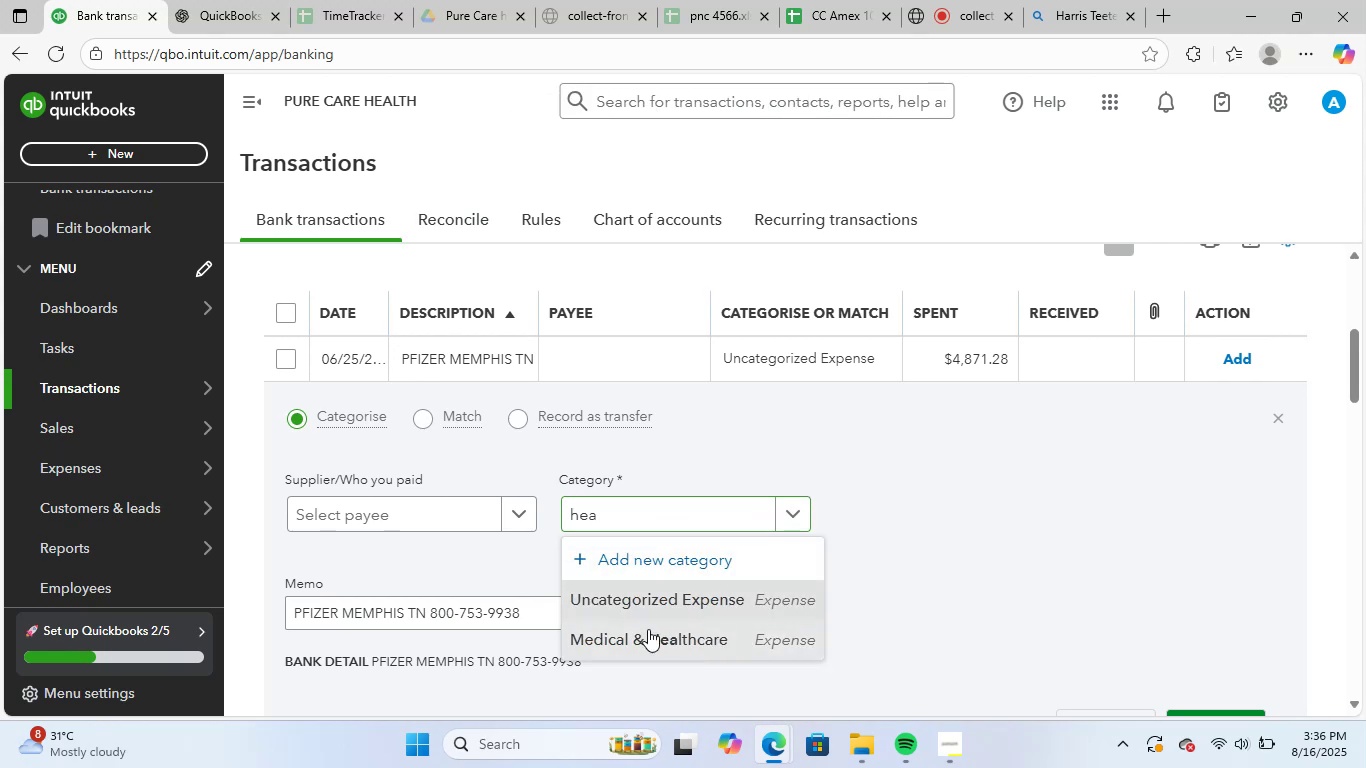 
left_click([420, 522])
 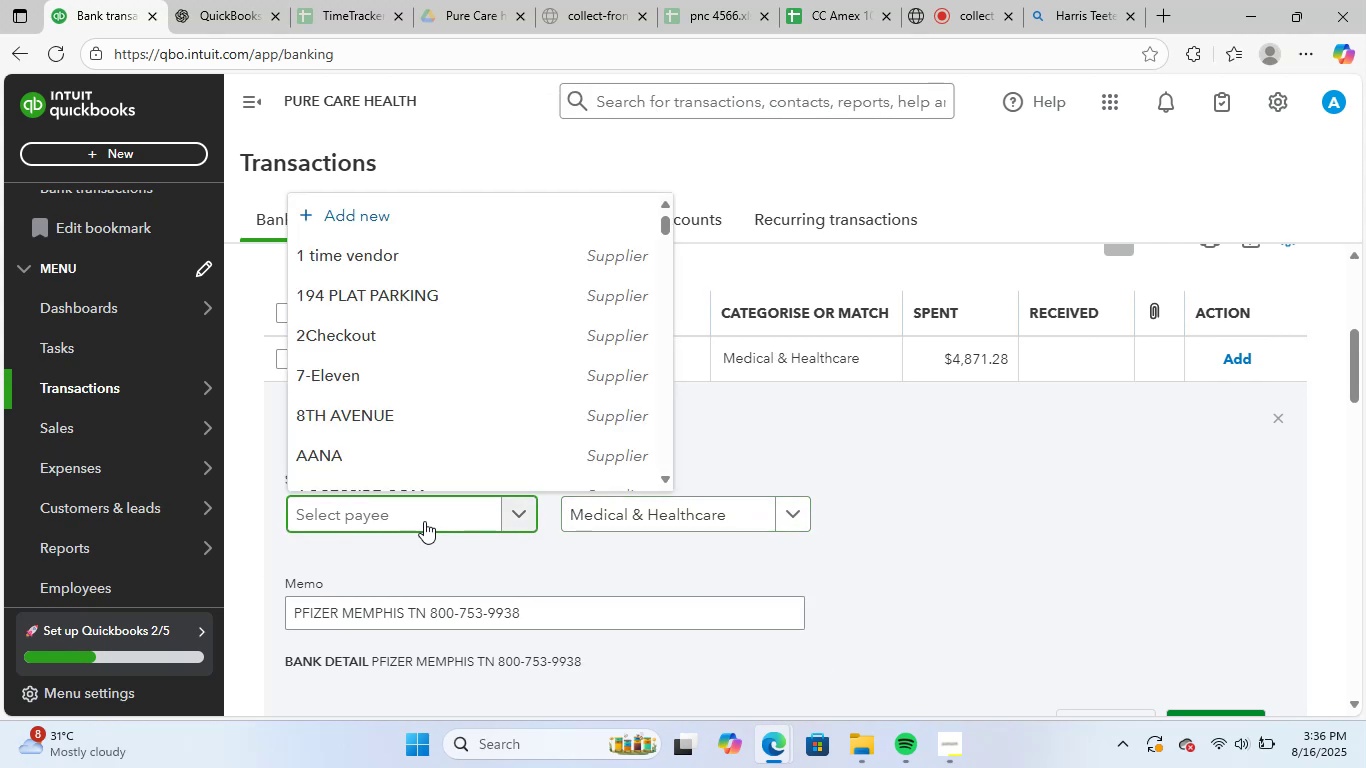 
type(pf)
 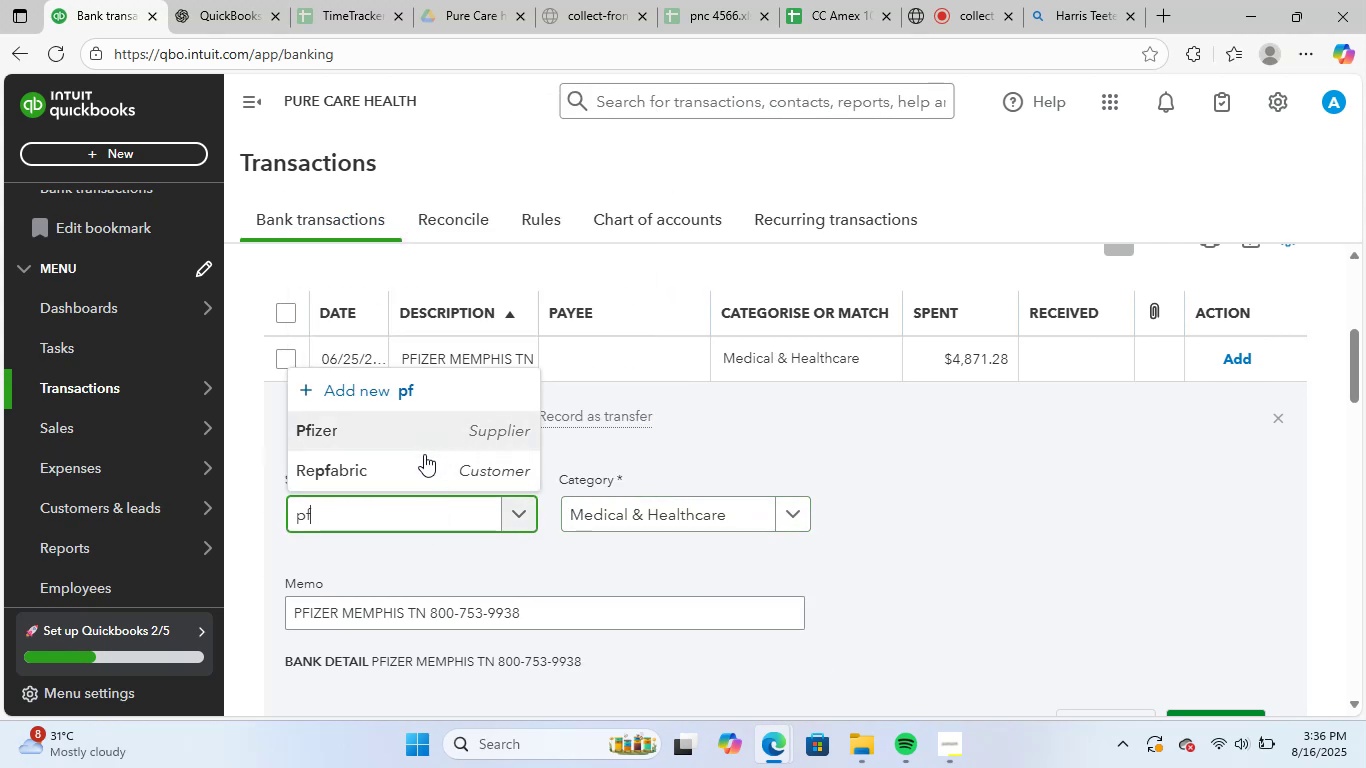 
left_click([433, 435])
 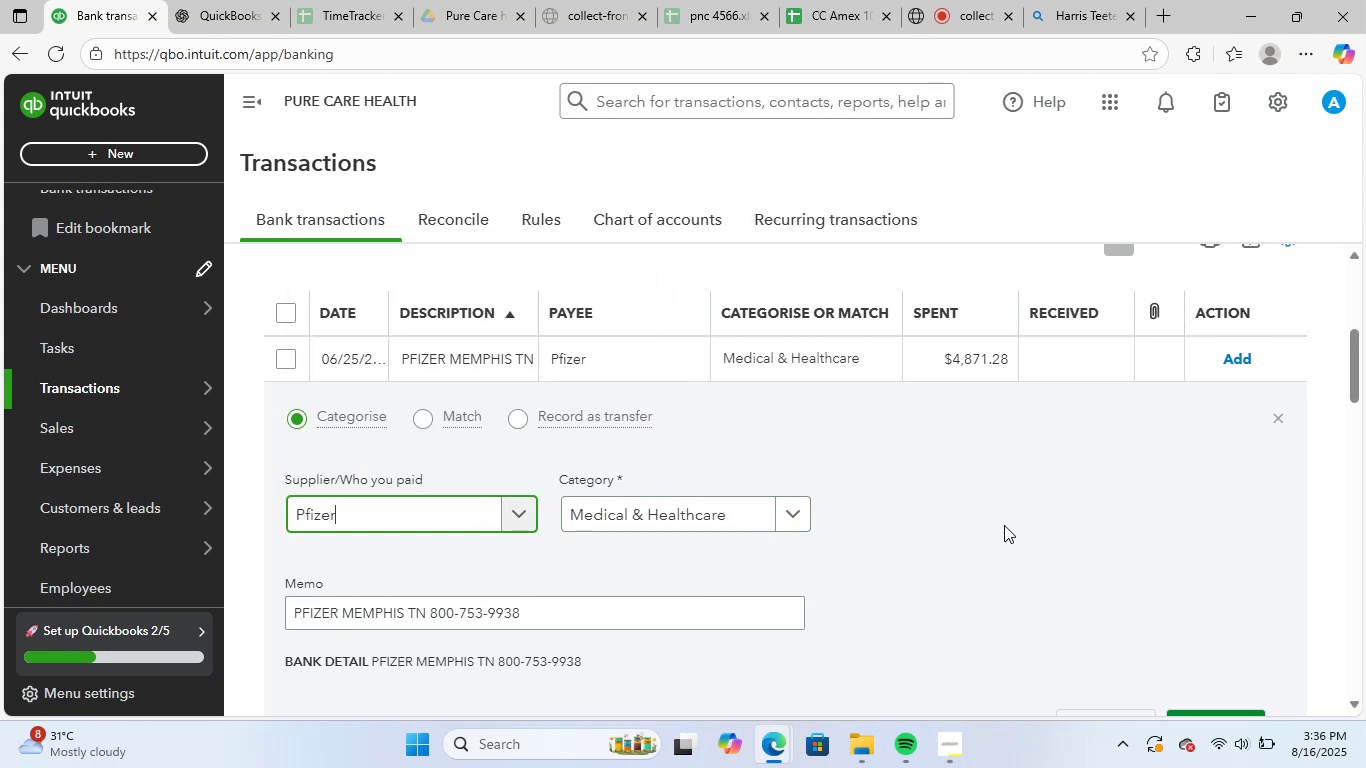 
scroll: coordinate [1009, 525], scroll_direction: down, amount: 2.0
 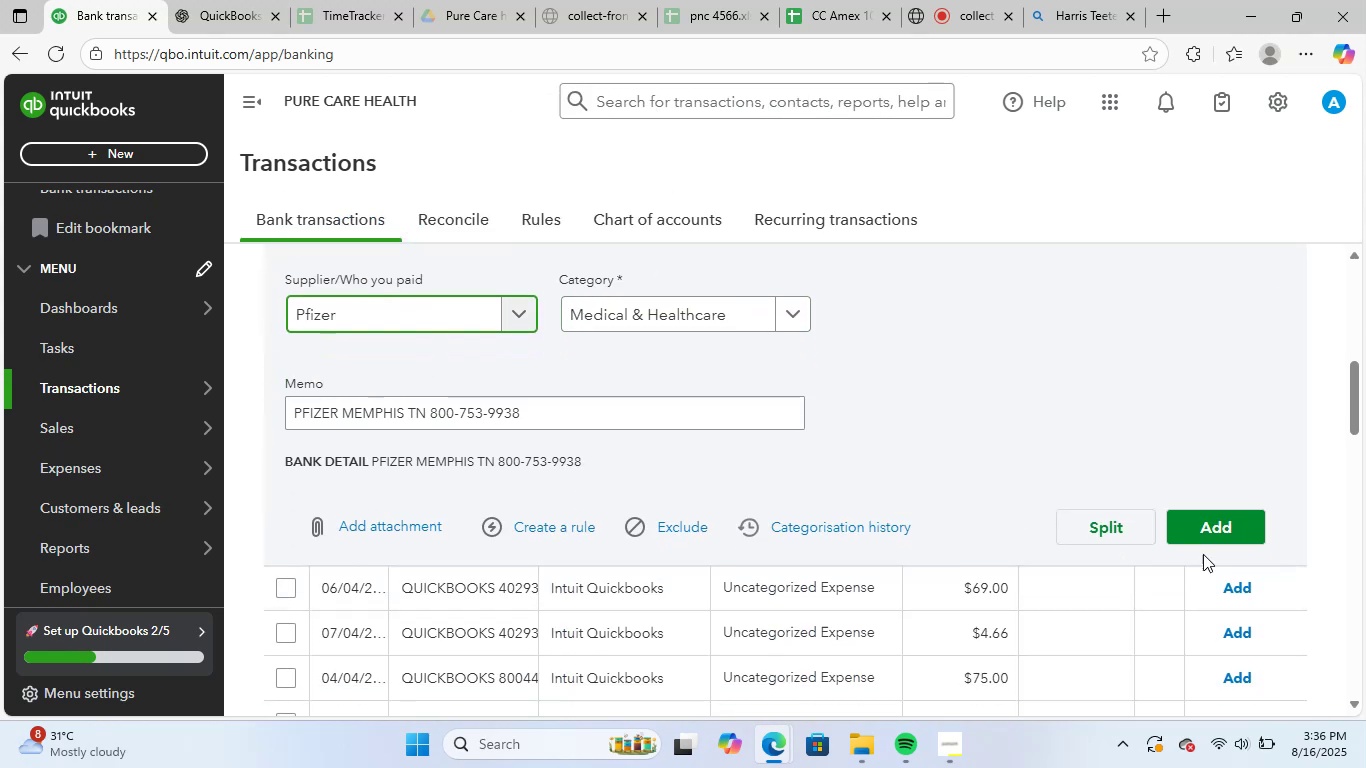 
left_click([1217, 534])
 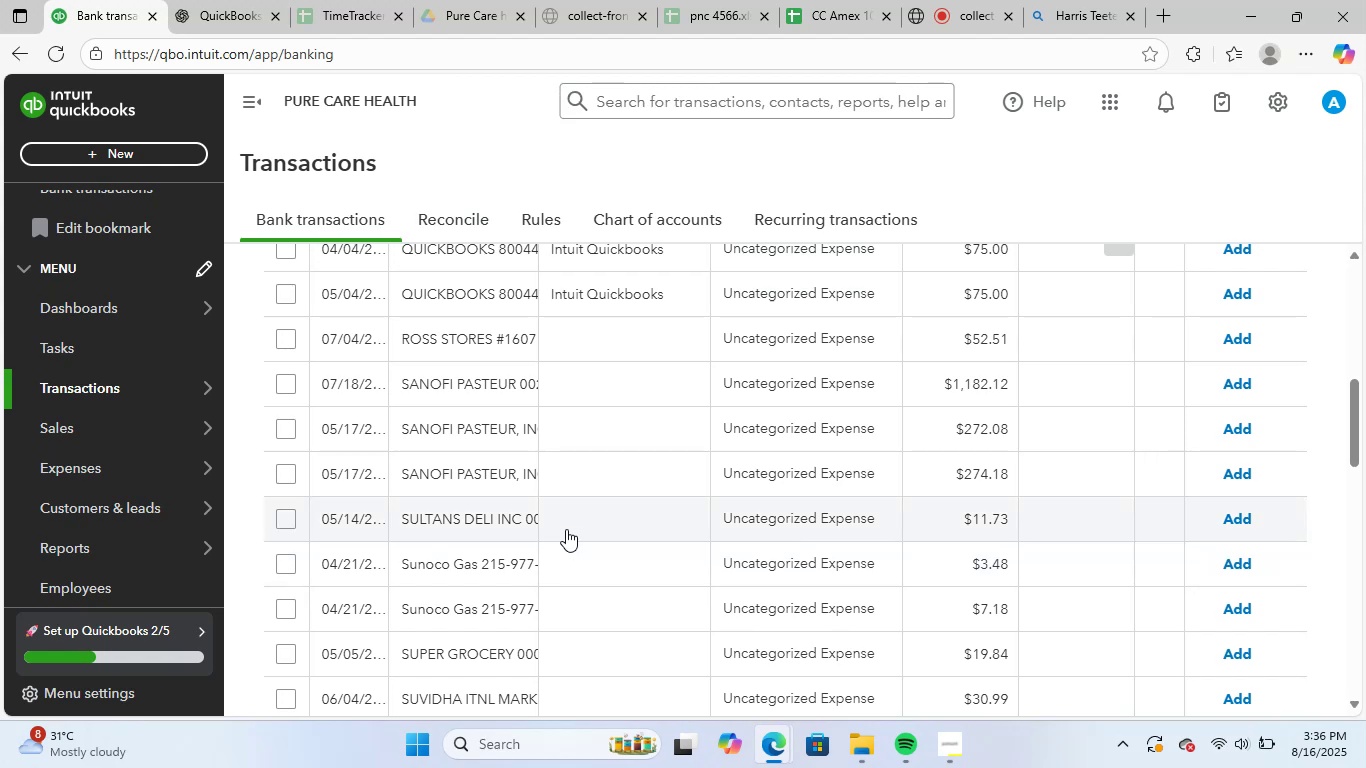 
wait(11.08)
 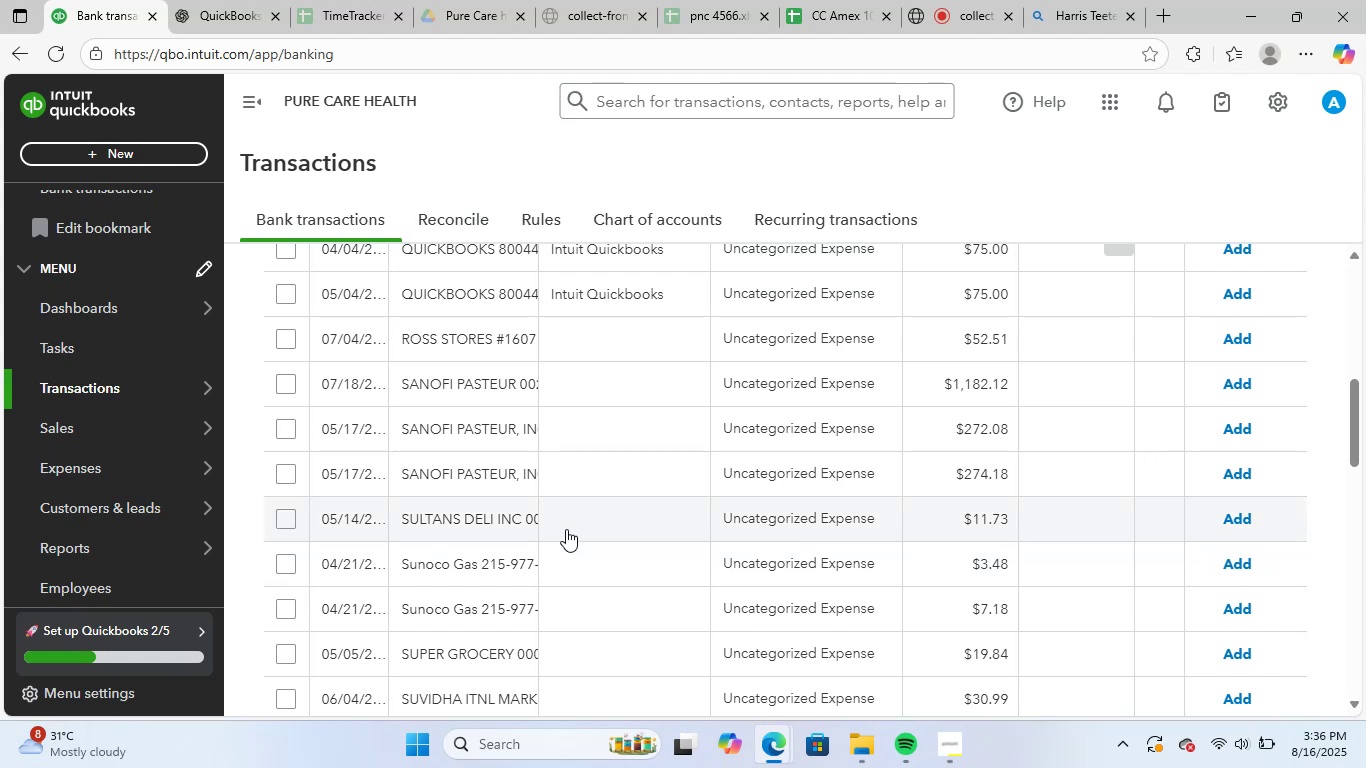 
scroll: coordinate [621, 478], scroll_direction: up, amount: 2.0
 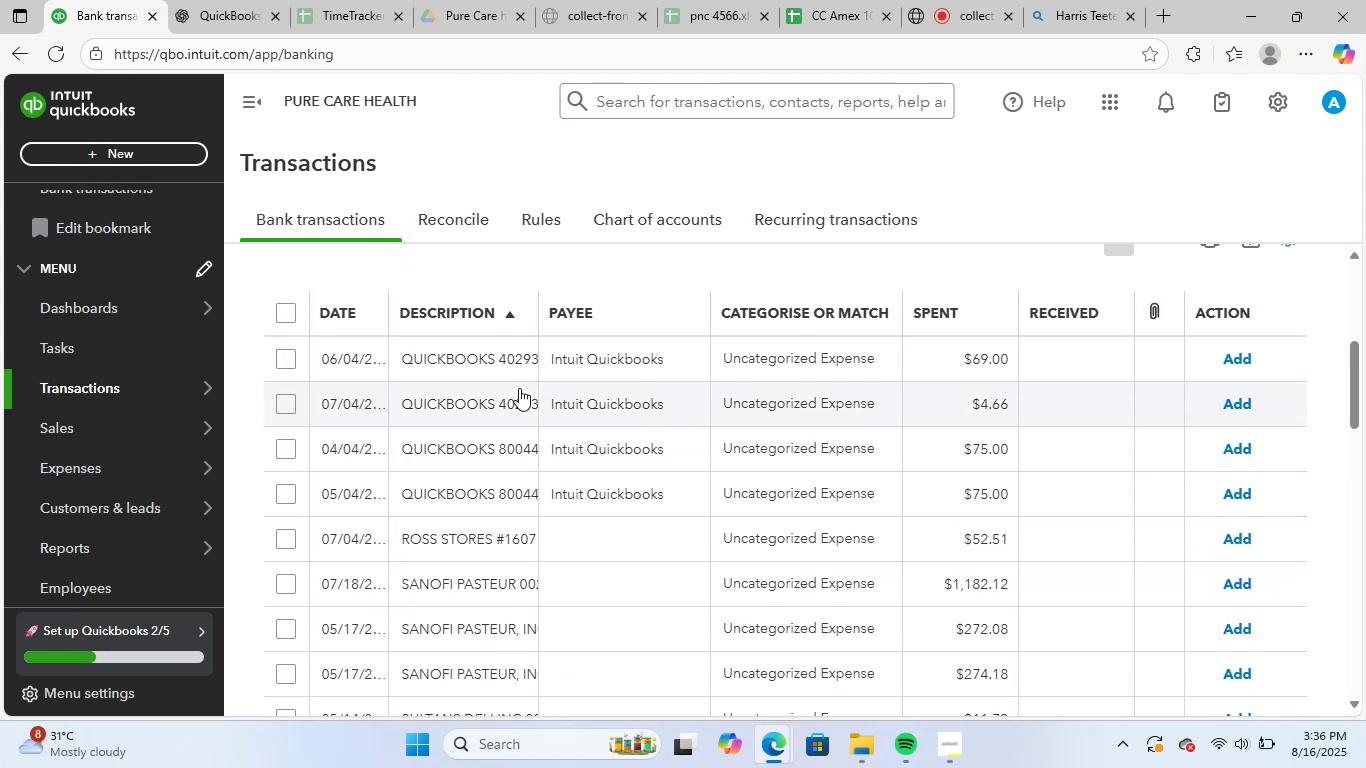 
left_click([498, 372])
 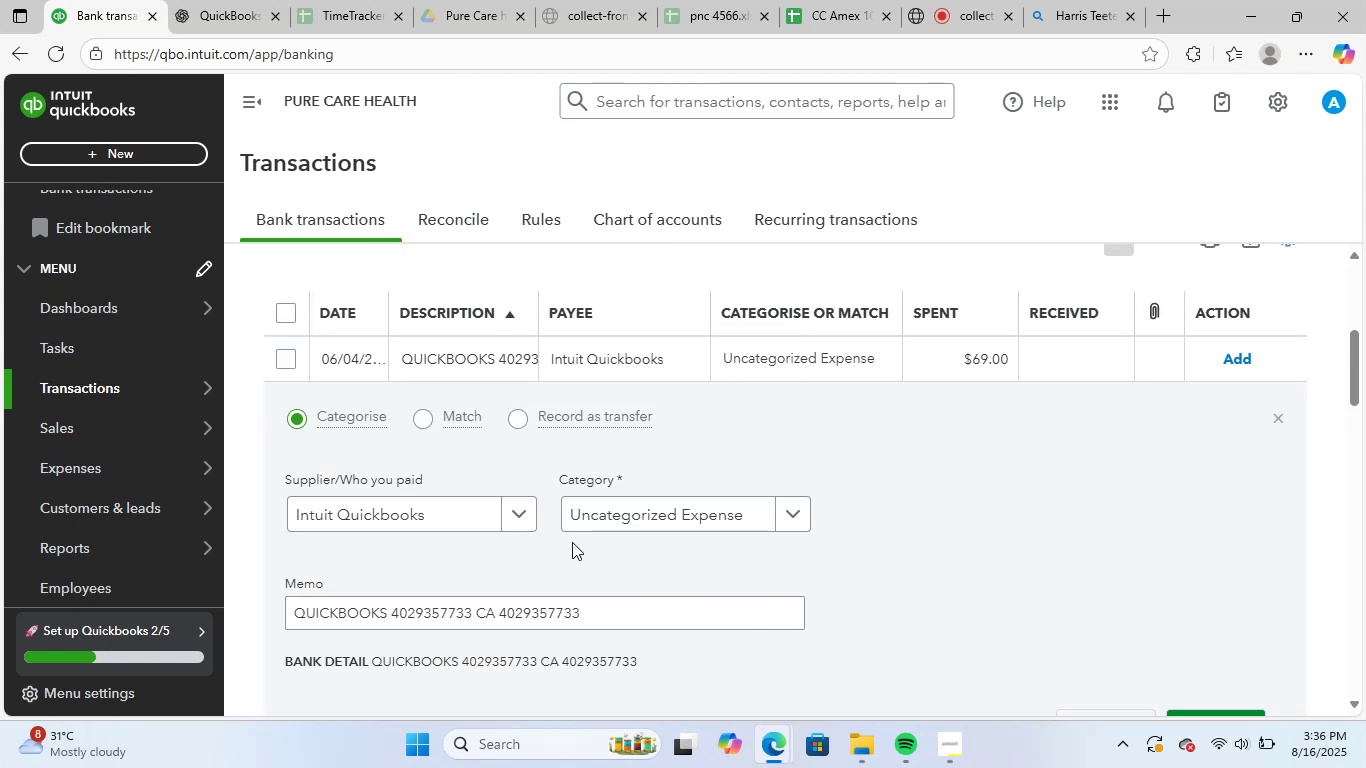 
left_click([625, 522])
 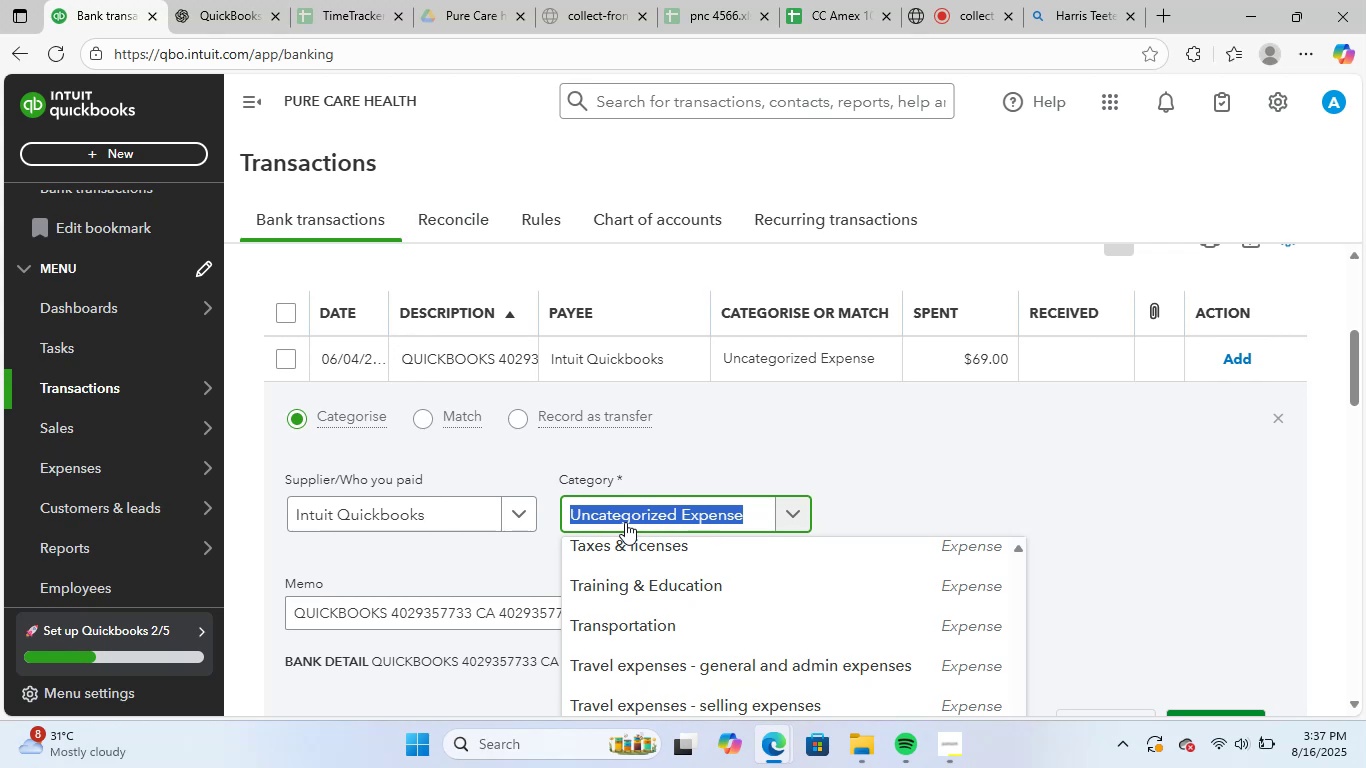 
type(soft)
 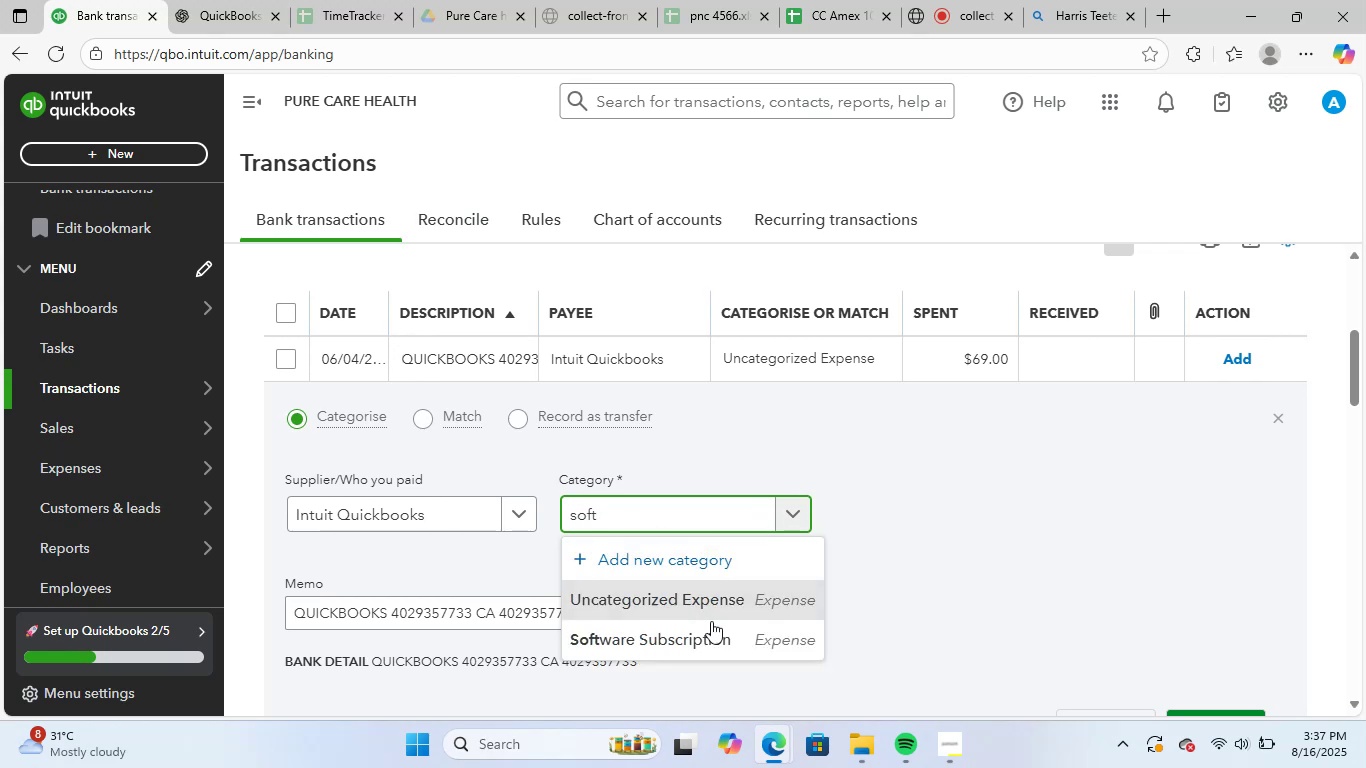 
left_click([709, 636])
 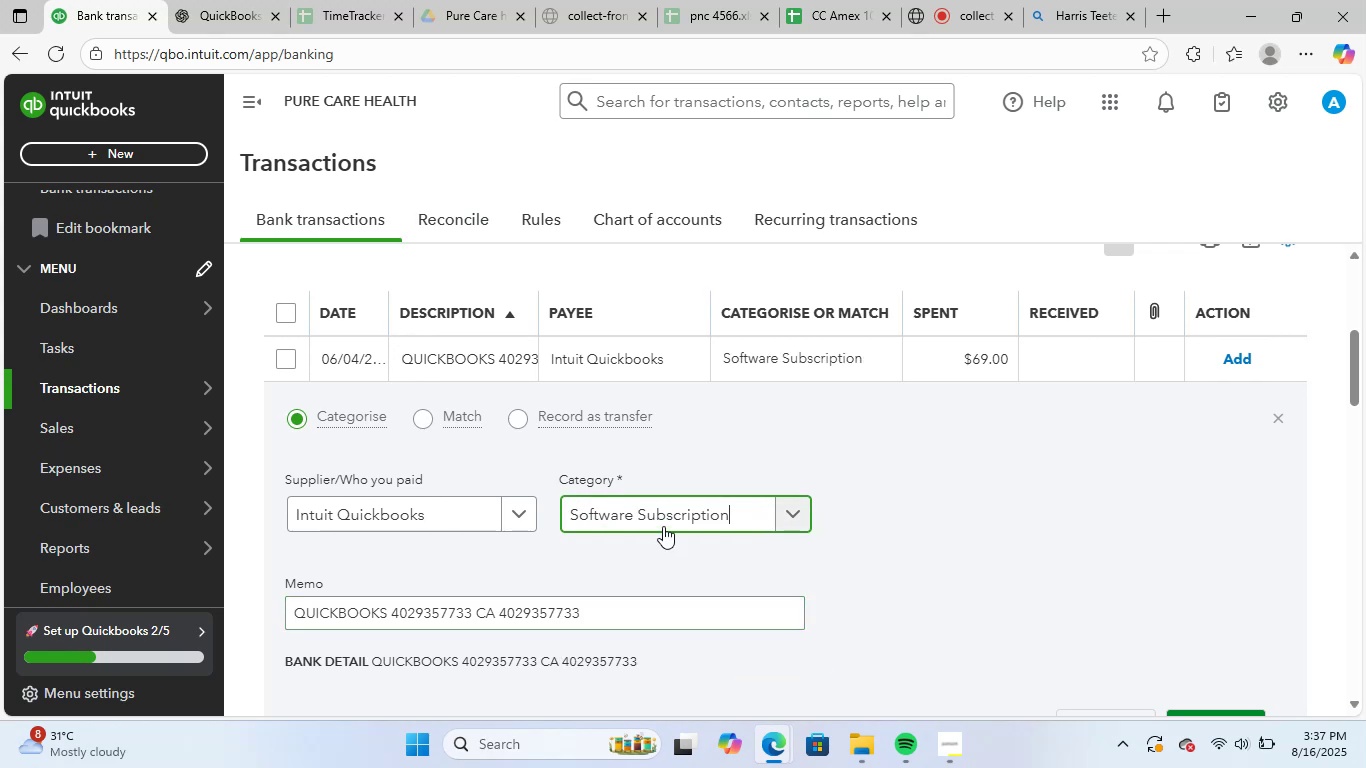 
left_click([660, 510])
 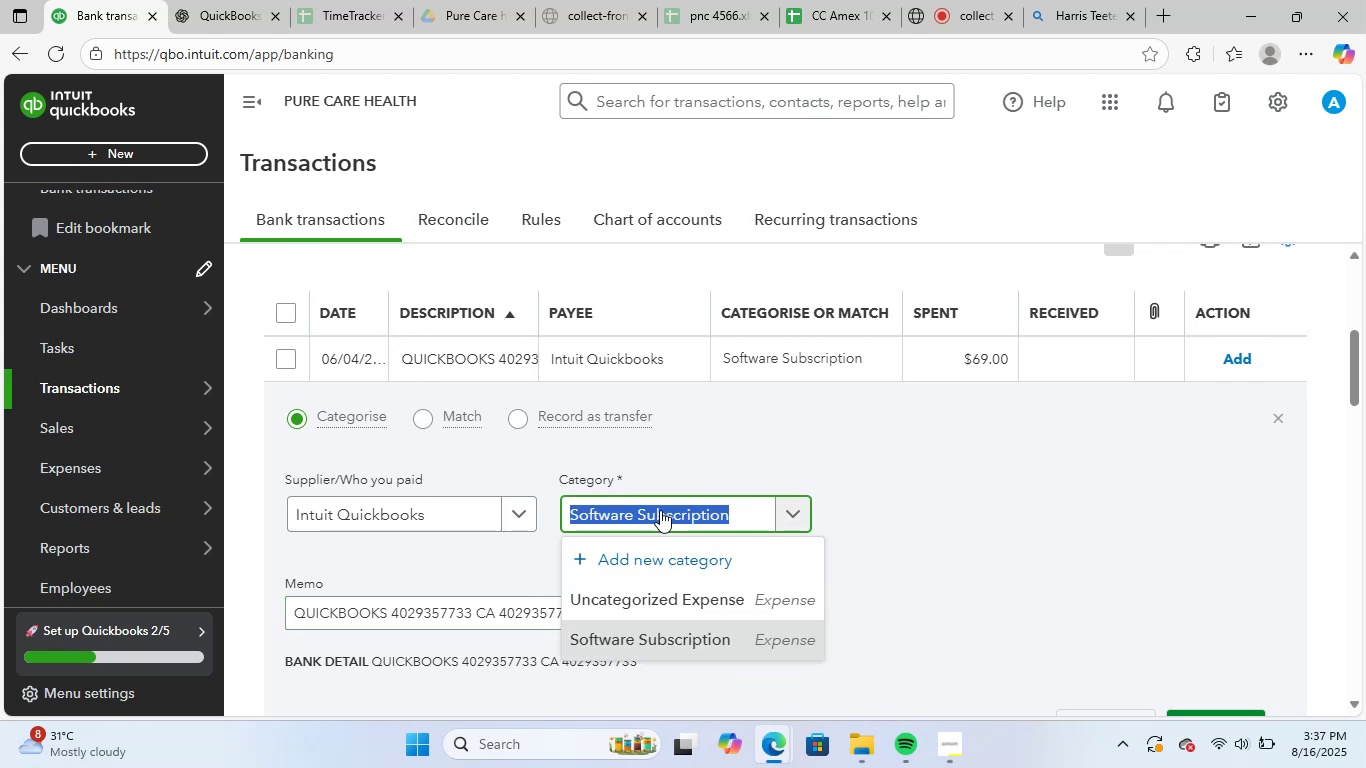 
key(Control+C)
 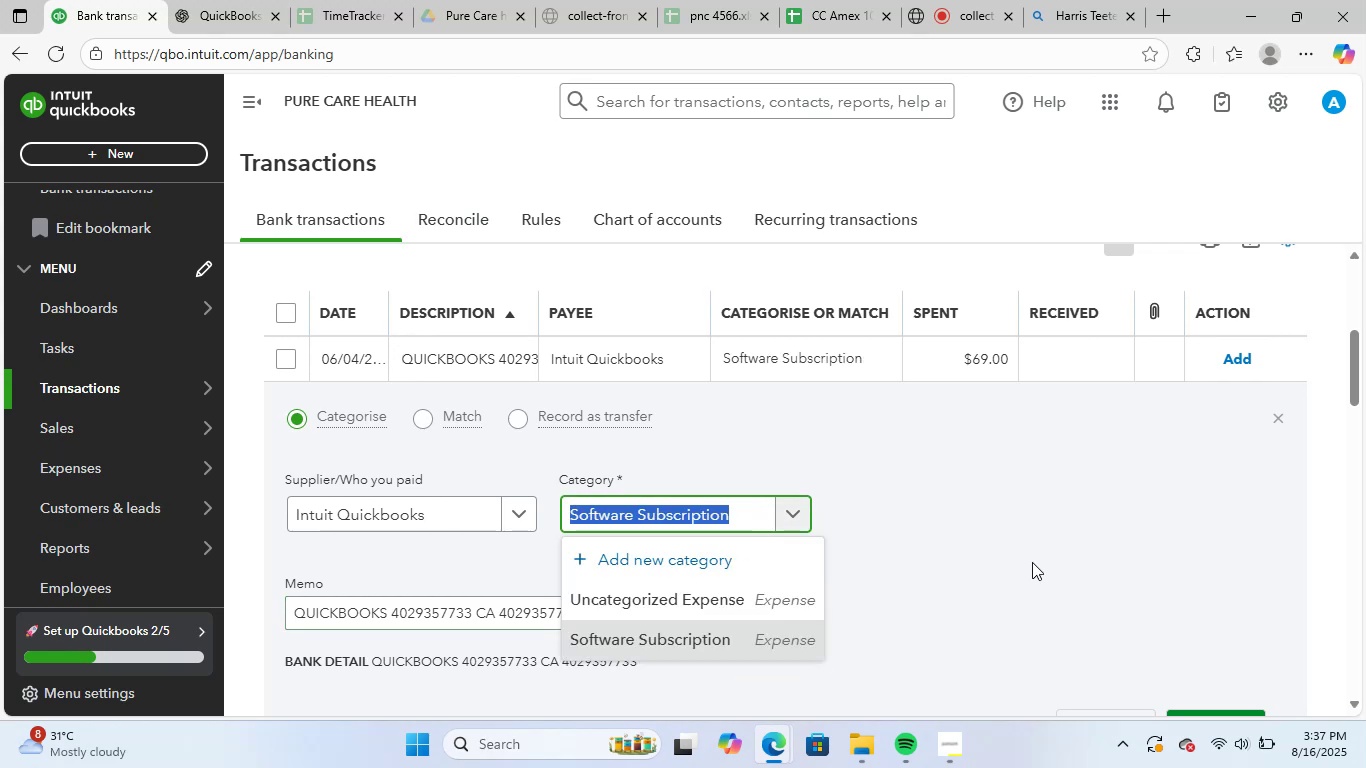 
scroll: coordinate [1108, 583], scroll_direction: down, amount: 1.0
 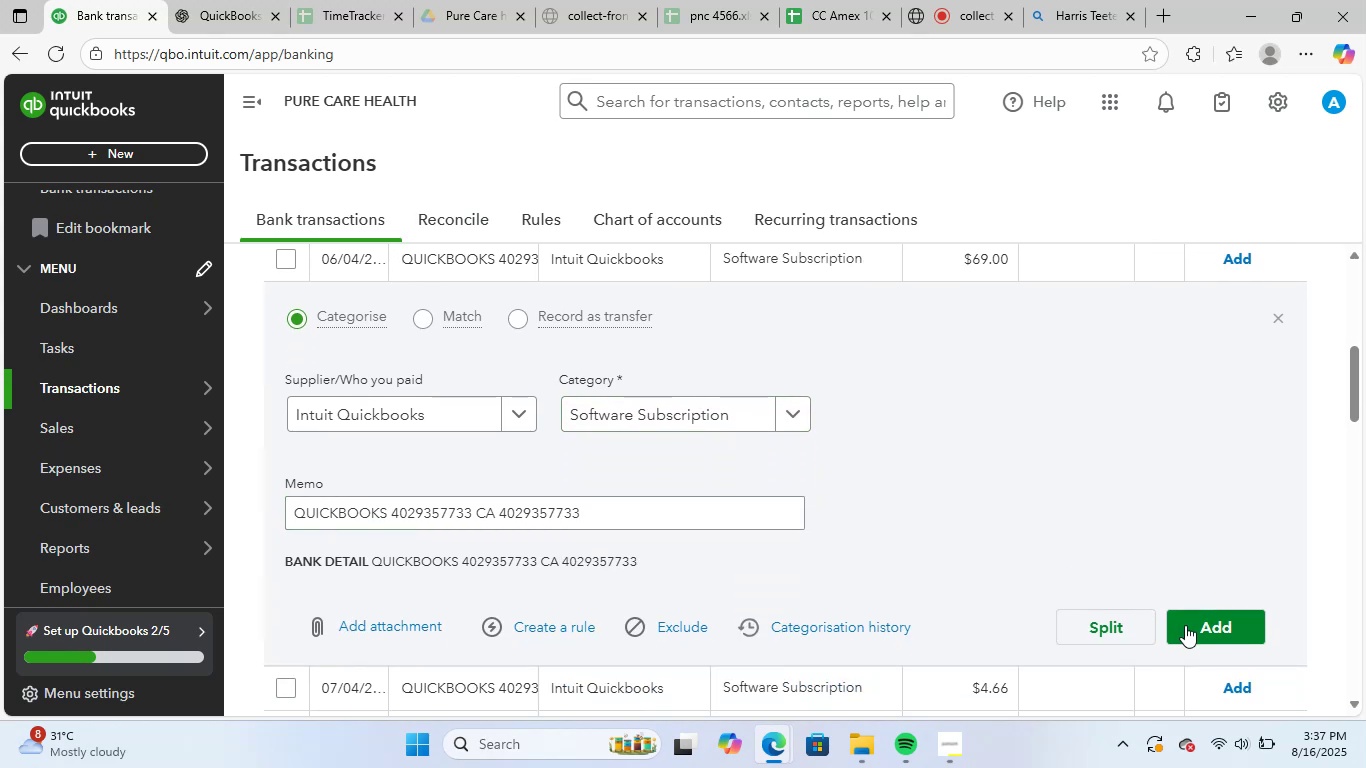 
left_click([1204, 625])
 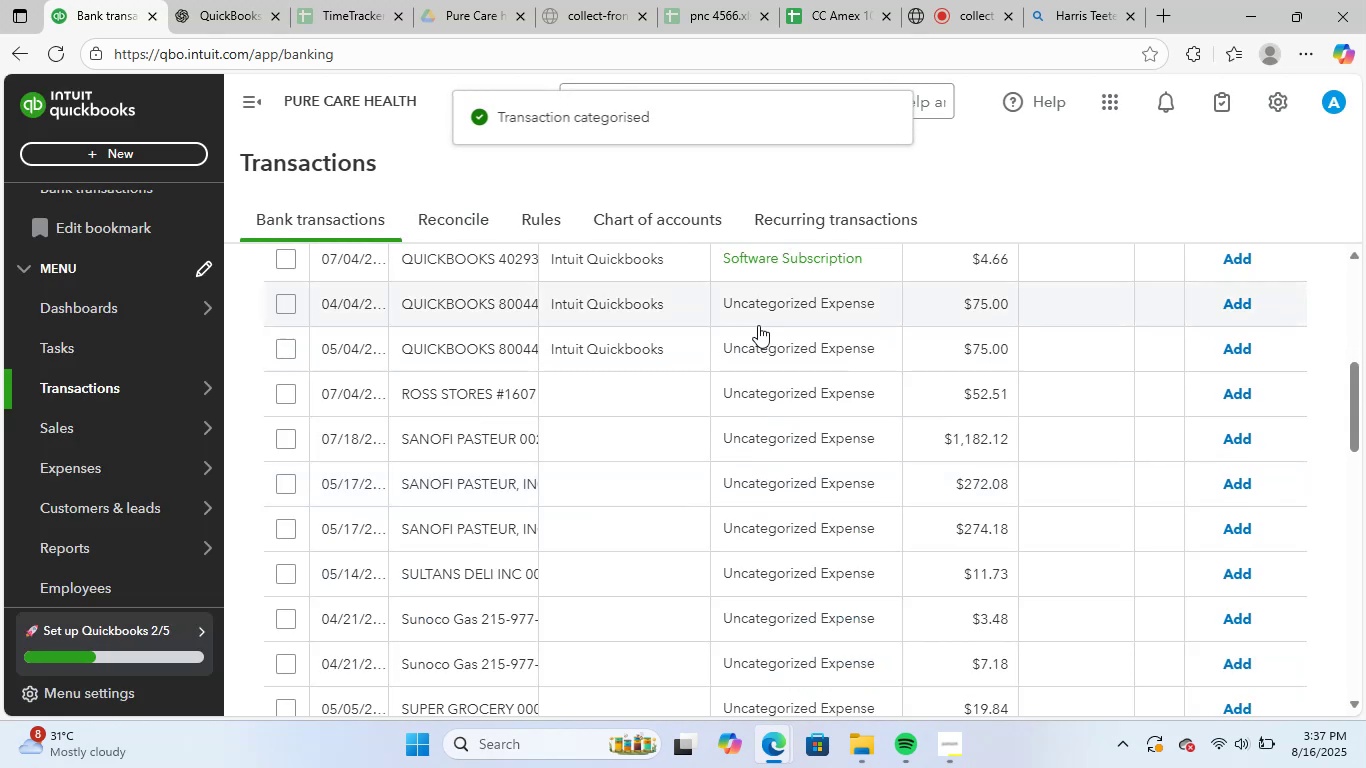 
left_click([1238, 256])
 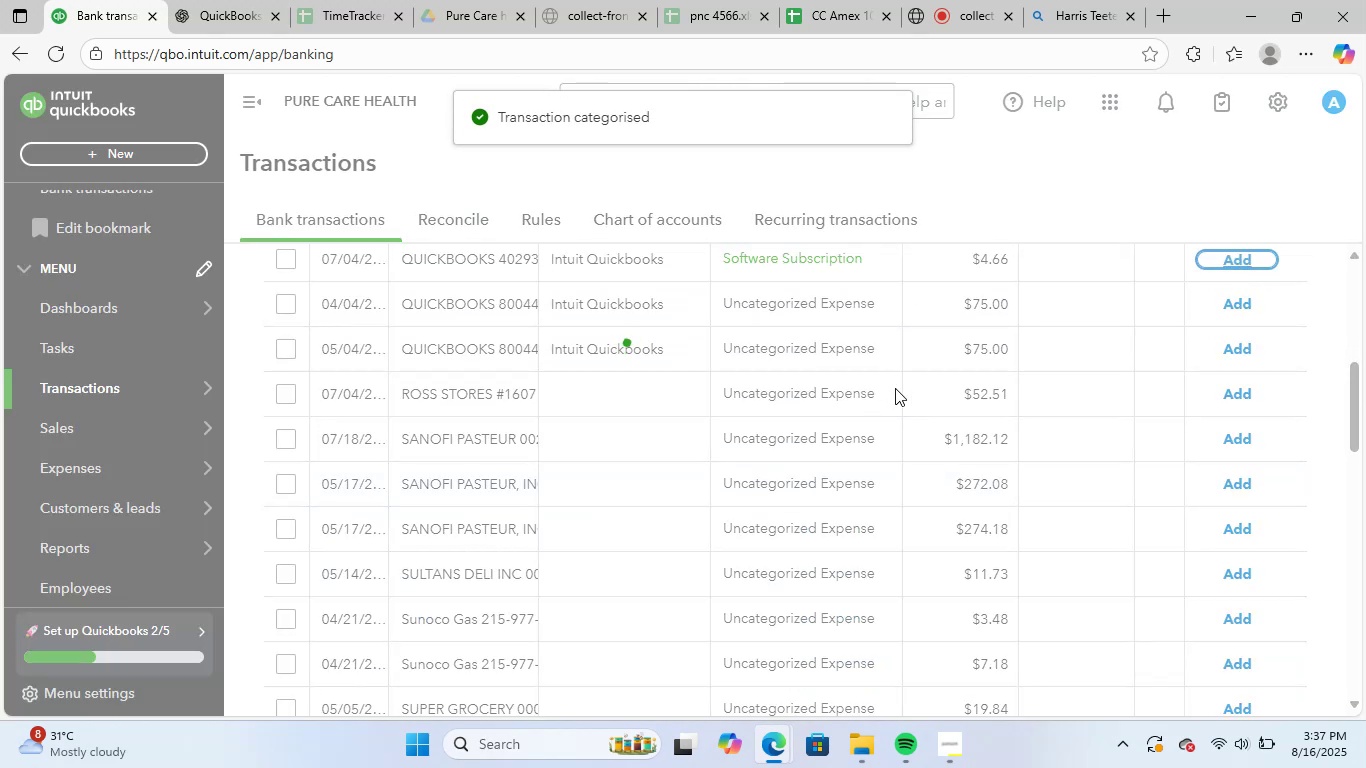 
scroll: coordinate [913, 448], scroll_direction: up, amount: 2.0
 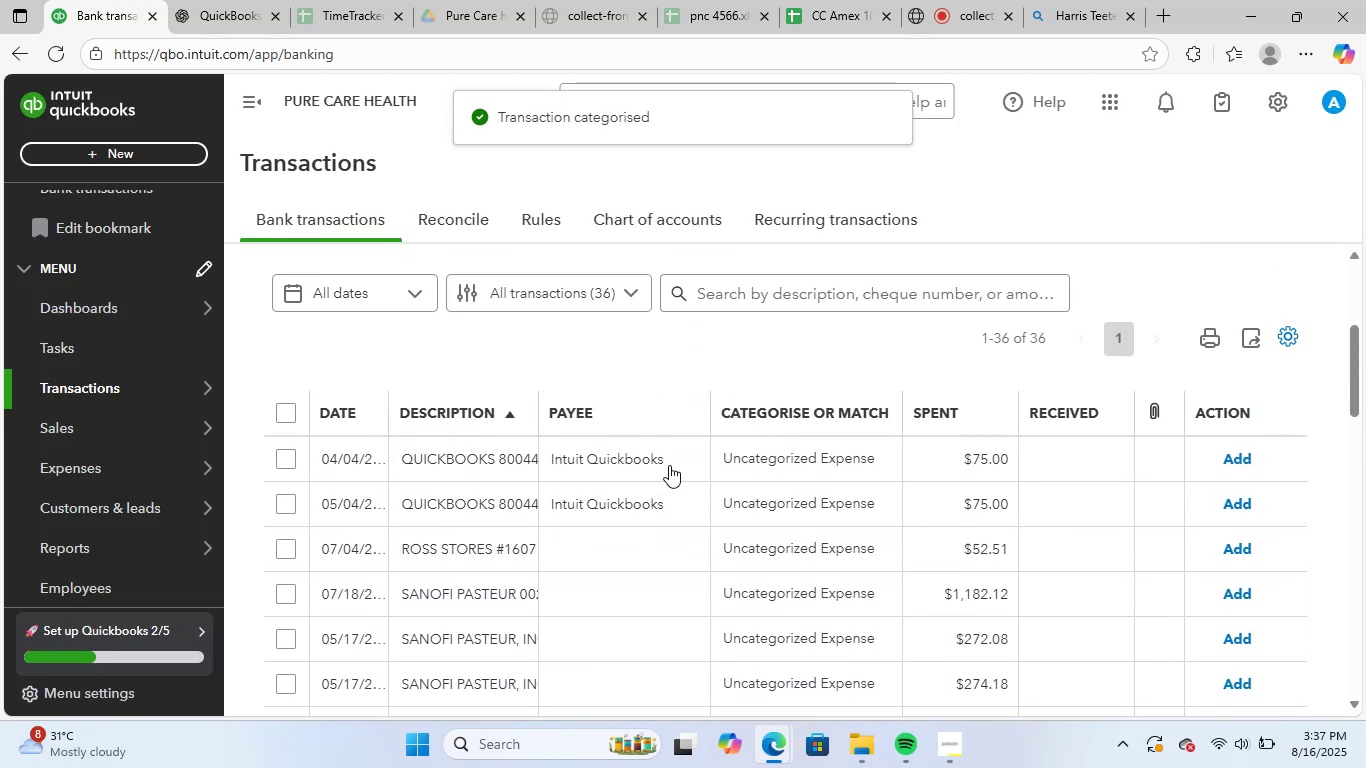 
left_click([797, 461])
 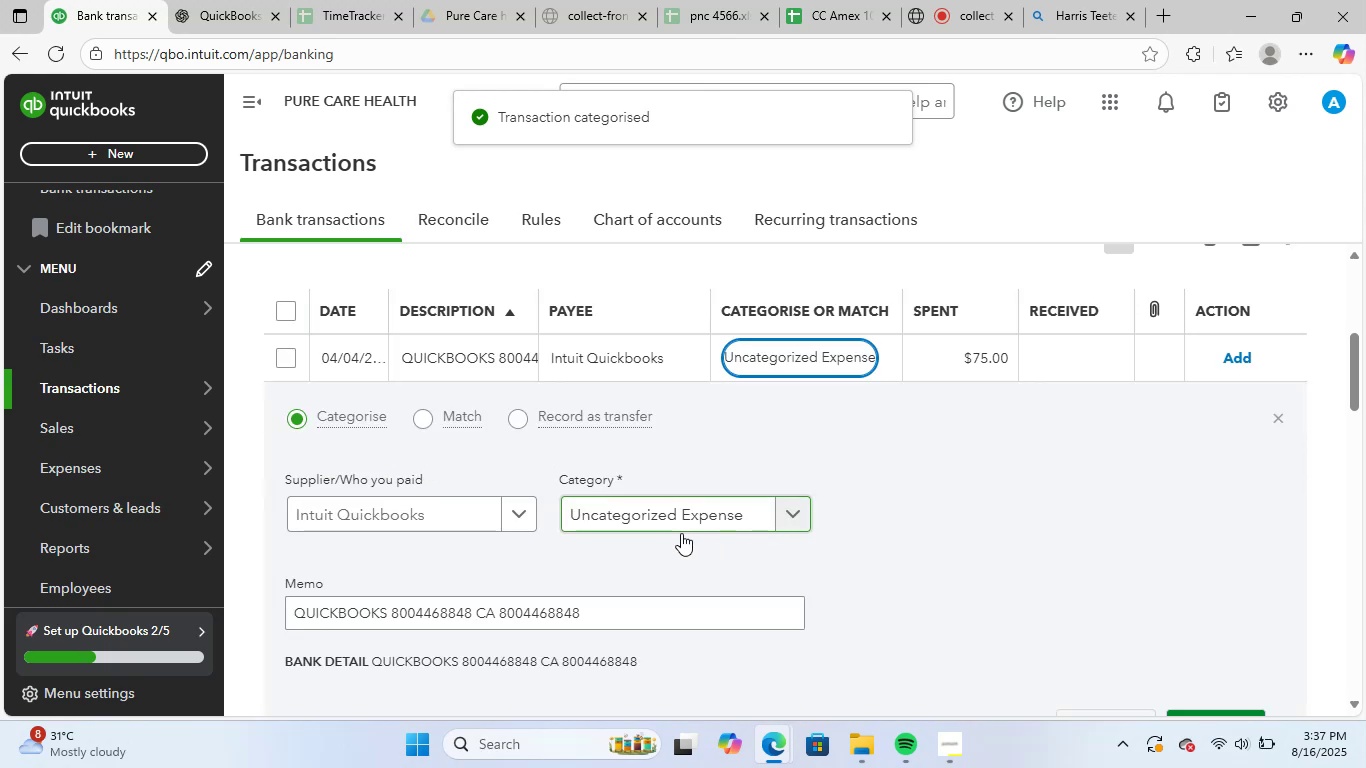 
left_click([684, 514])
 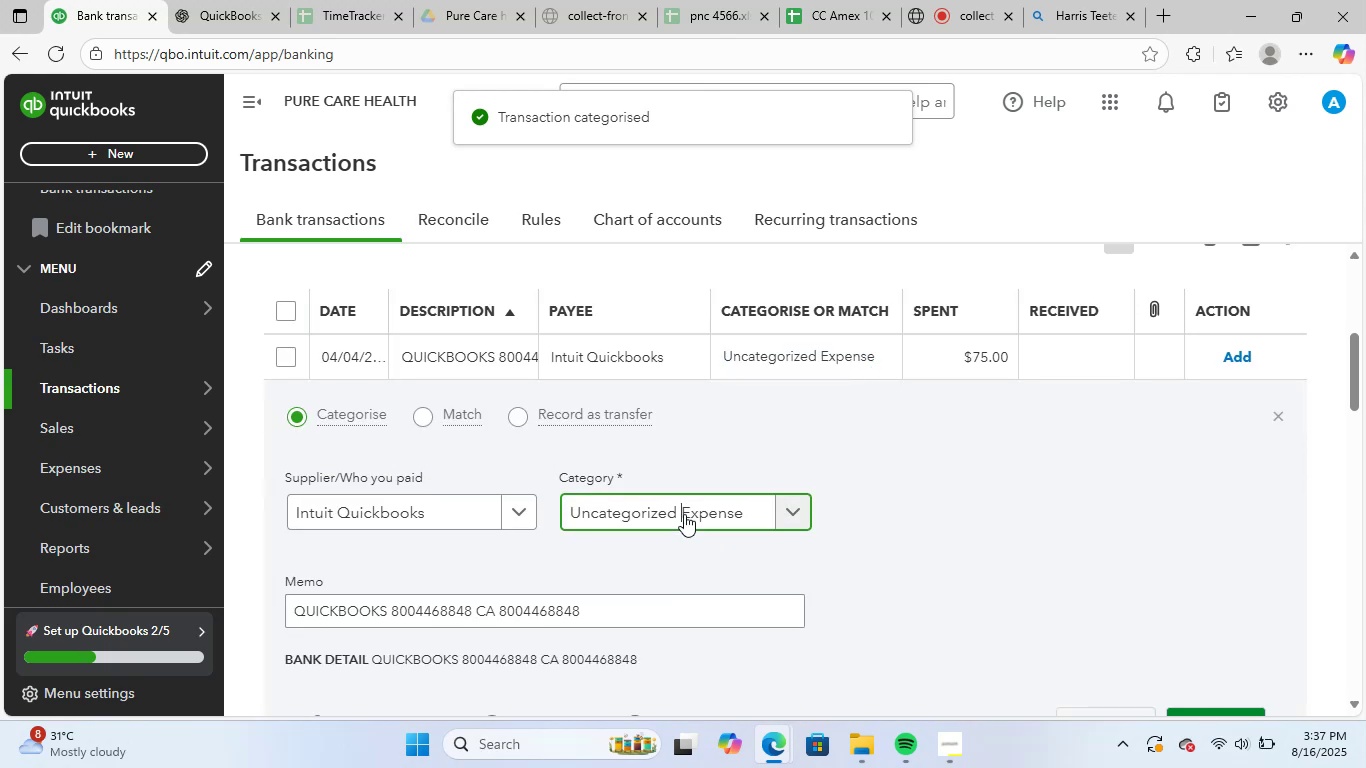 
key(Control+ControlLeft)
 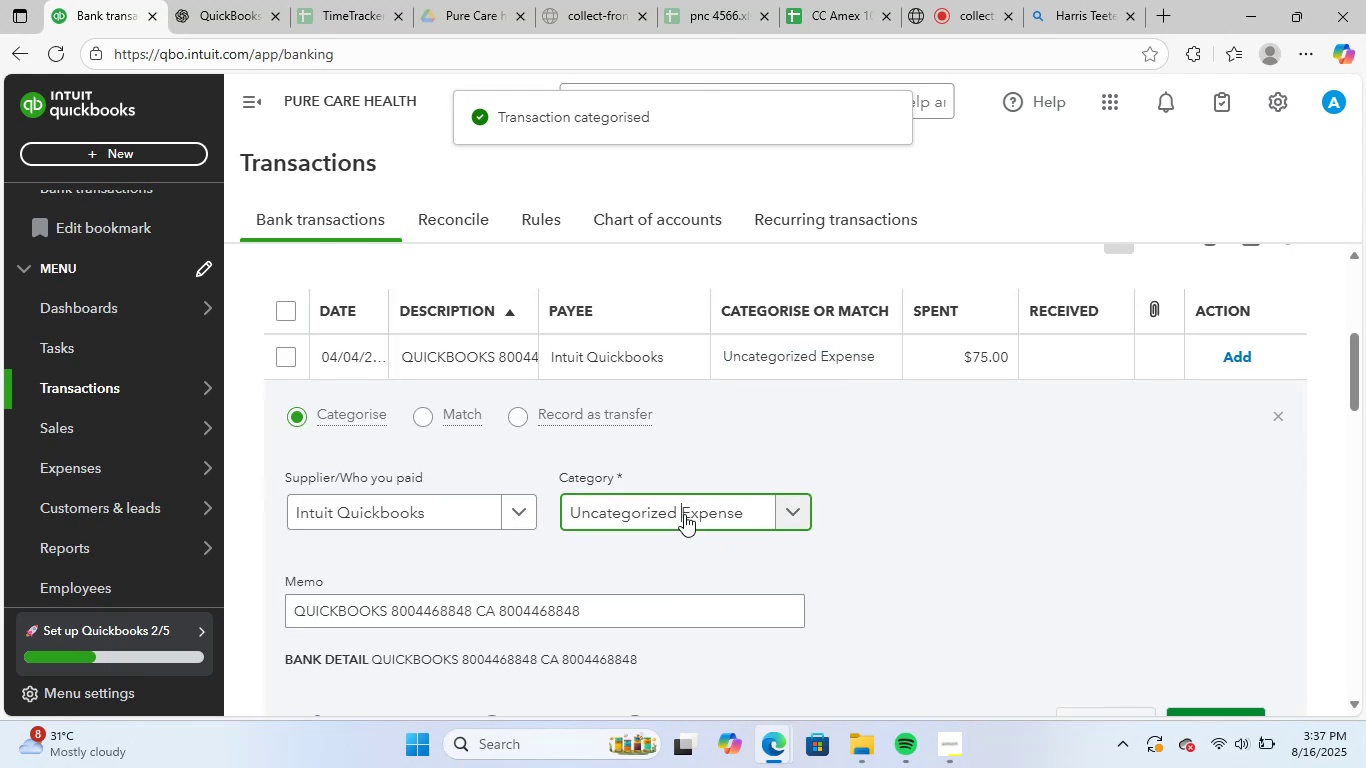 
key(Control+V)
 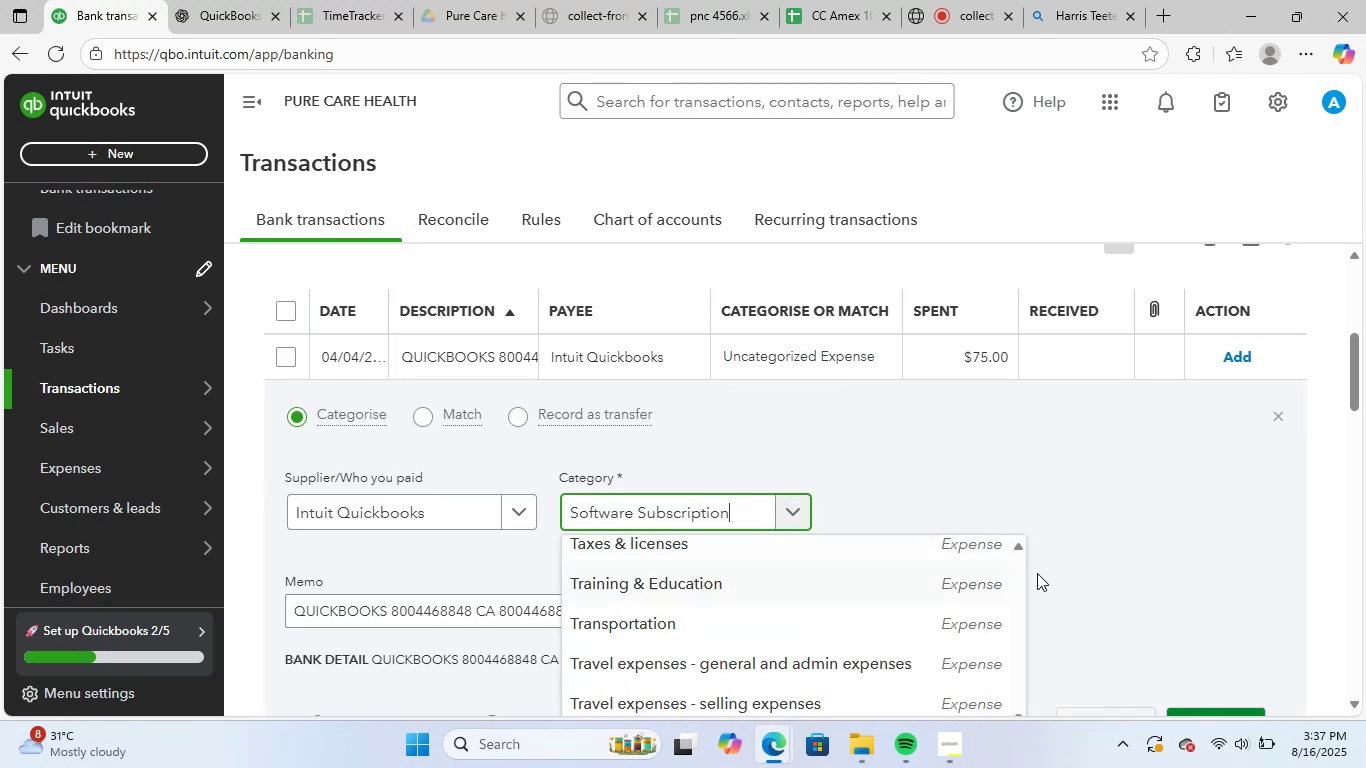 
left_click([1052, 571])
 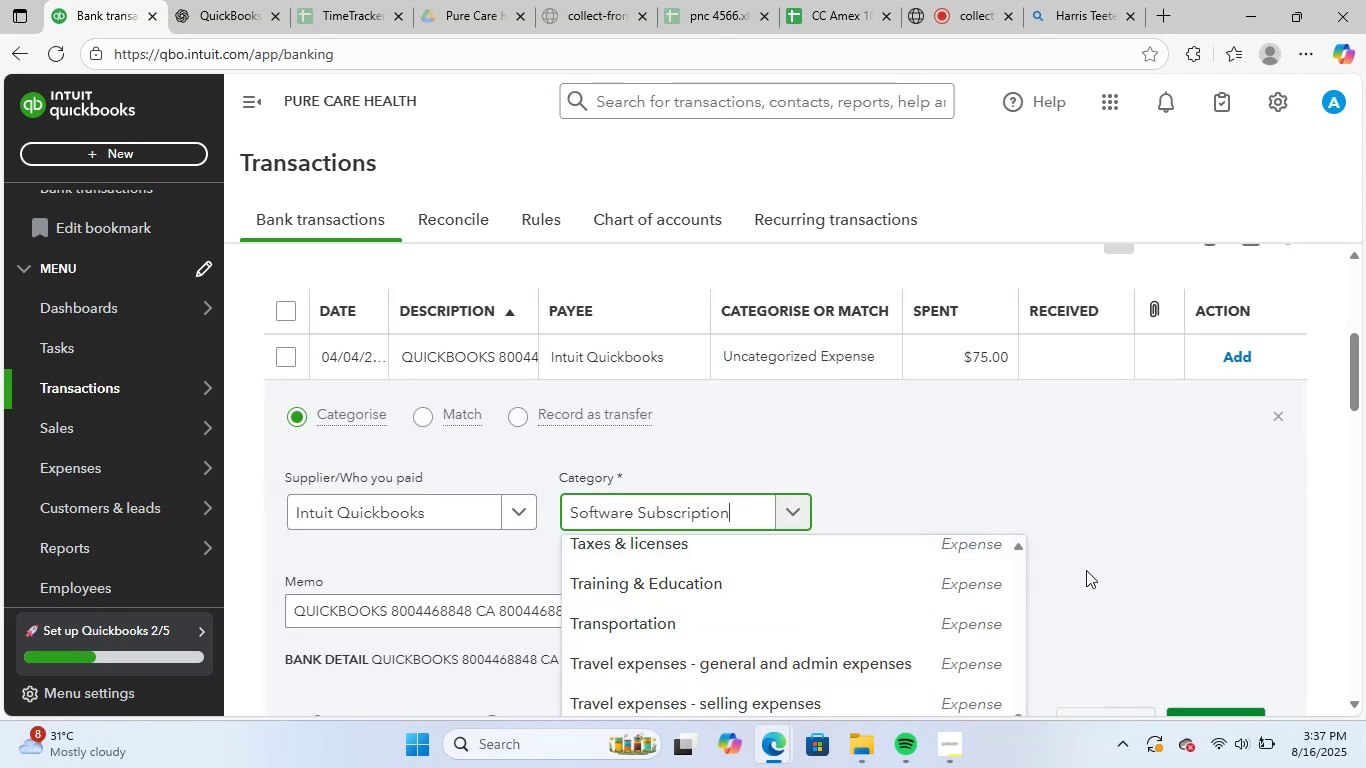 
scroll: coordinate [1124, 572], scroll_direction: down, amount: 1.0
 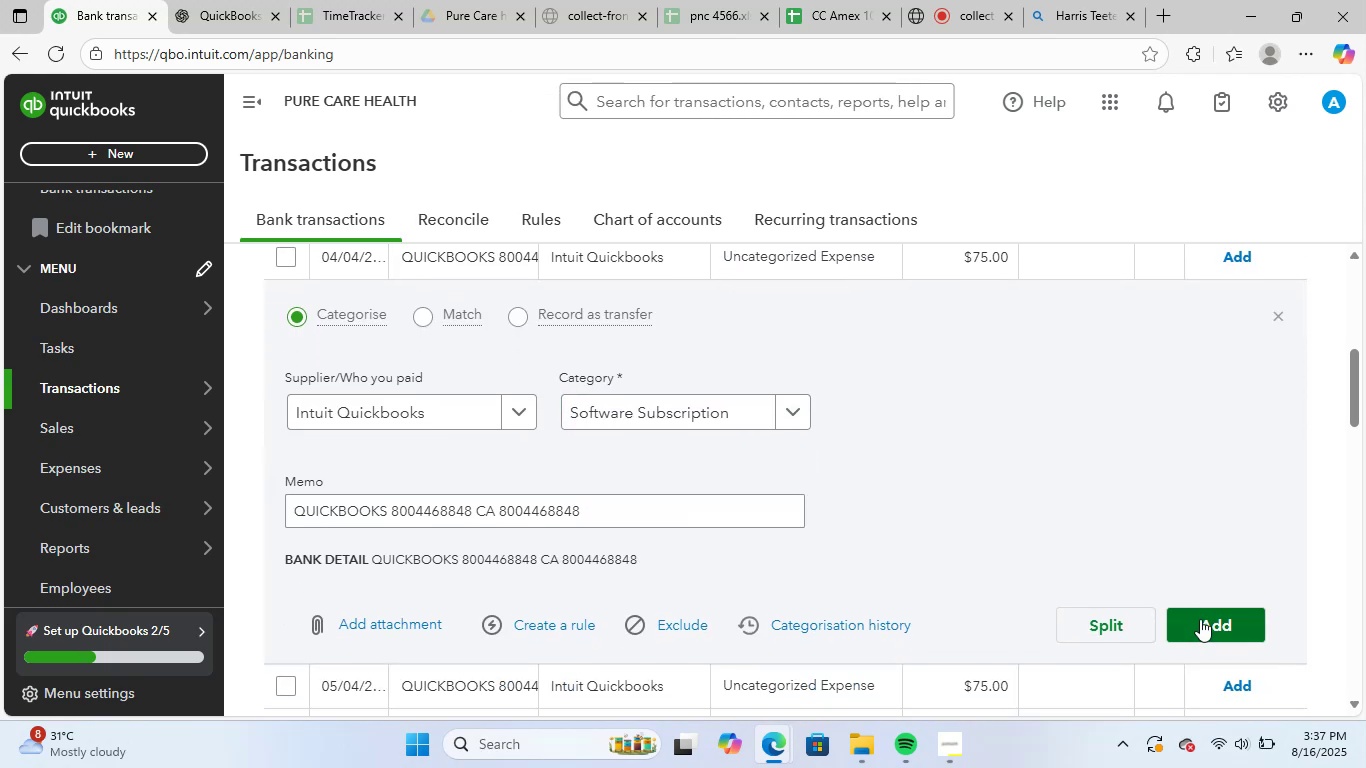 
left_click([1203, 618])
 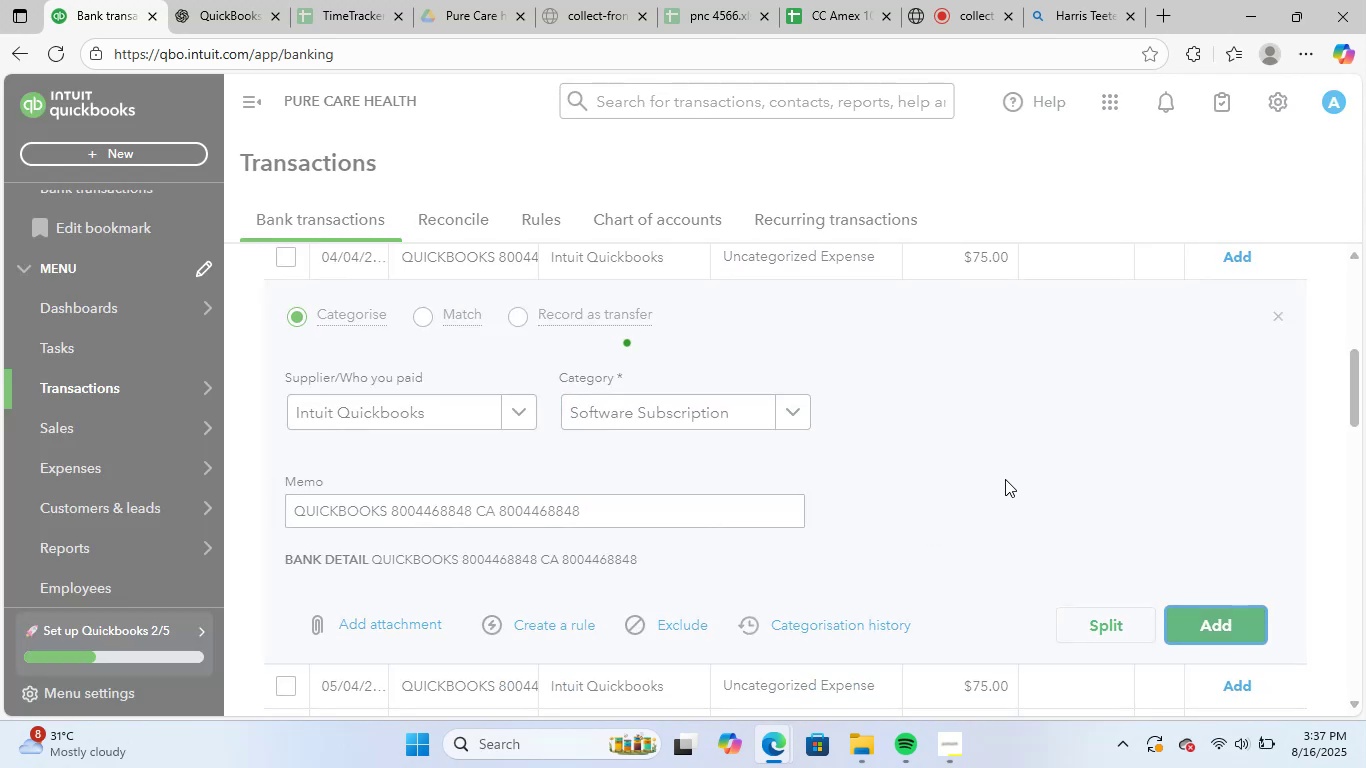 
scroll: coordinate [766, 440], scroll_direction: up, amount: 1.0
 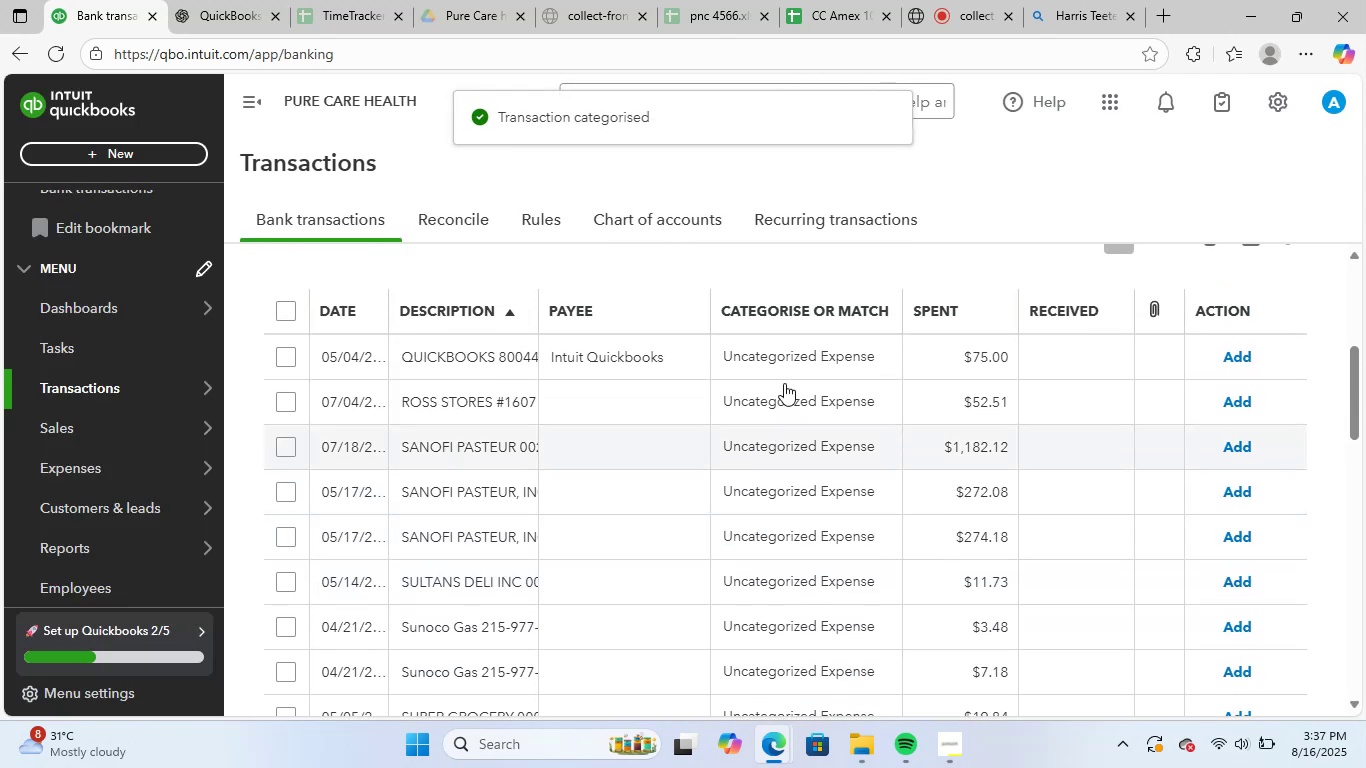 
left_click([787, 356])
 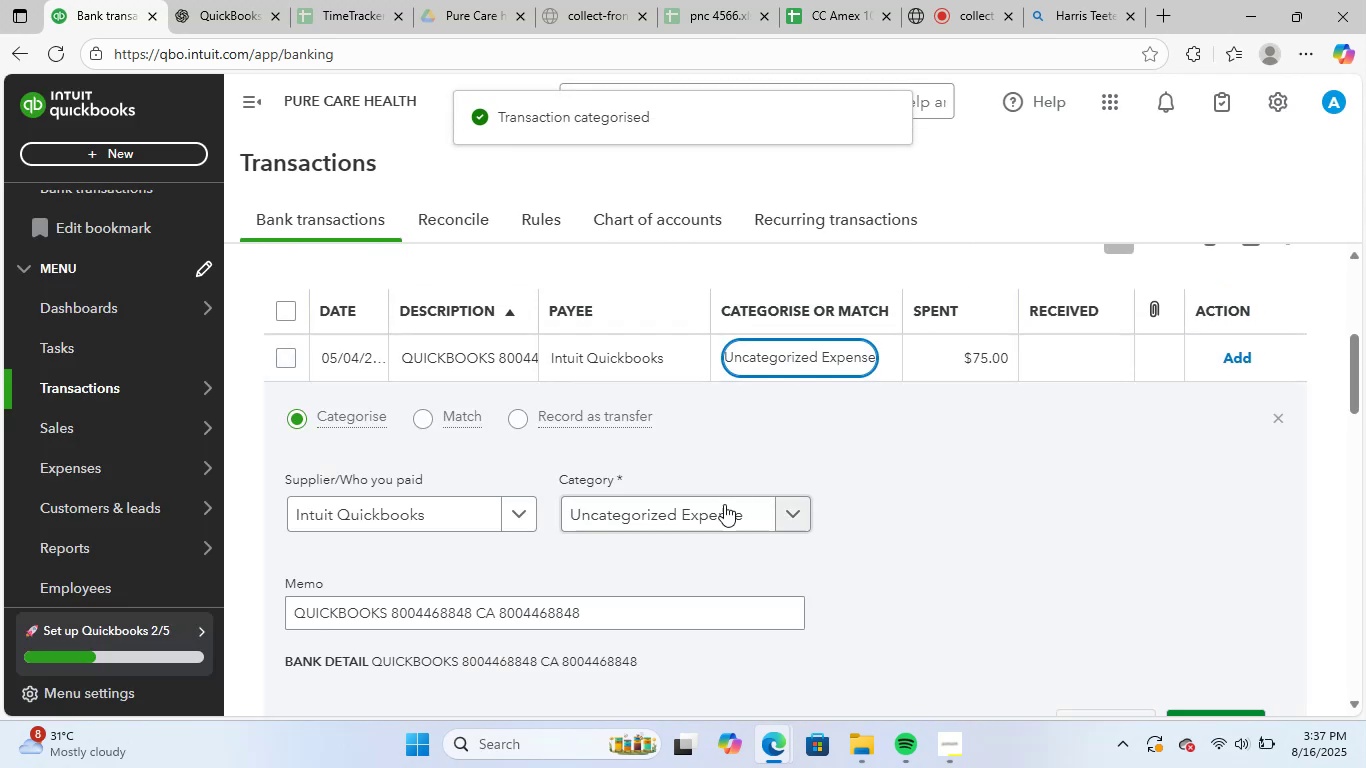 
left_click([694, 514])
 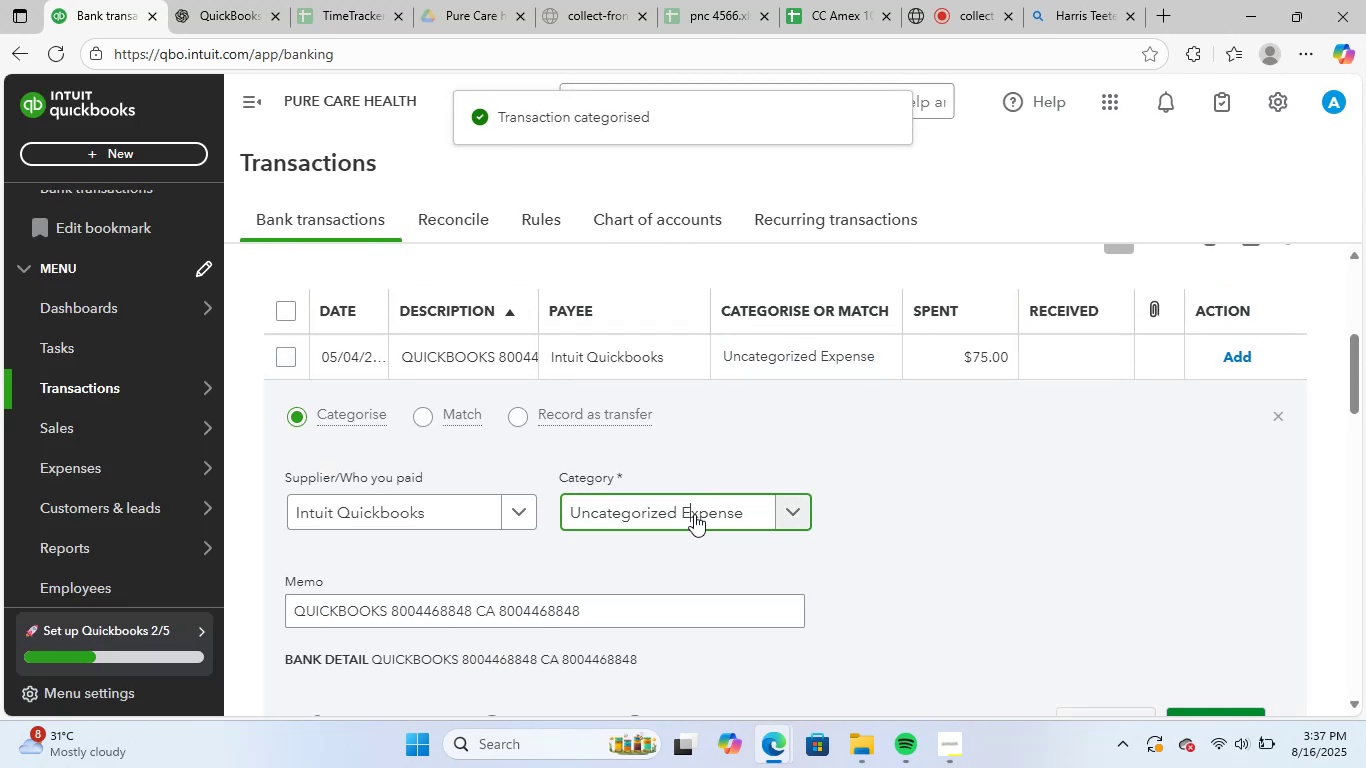 
key(Control+ControlLeft)
 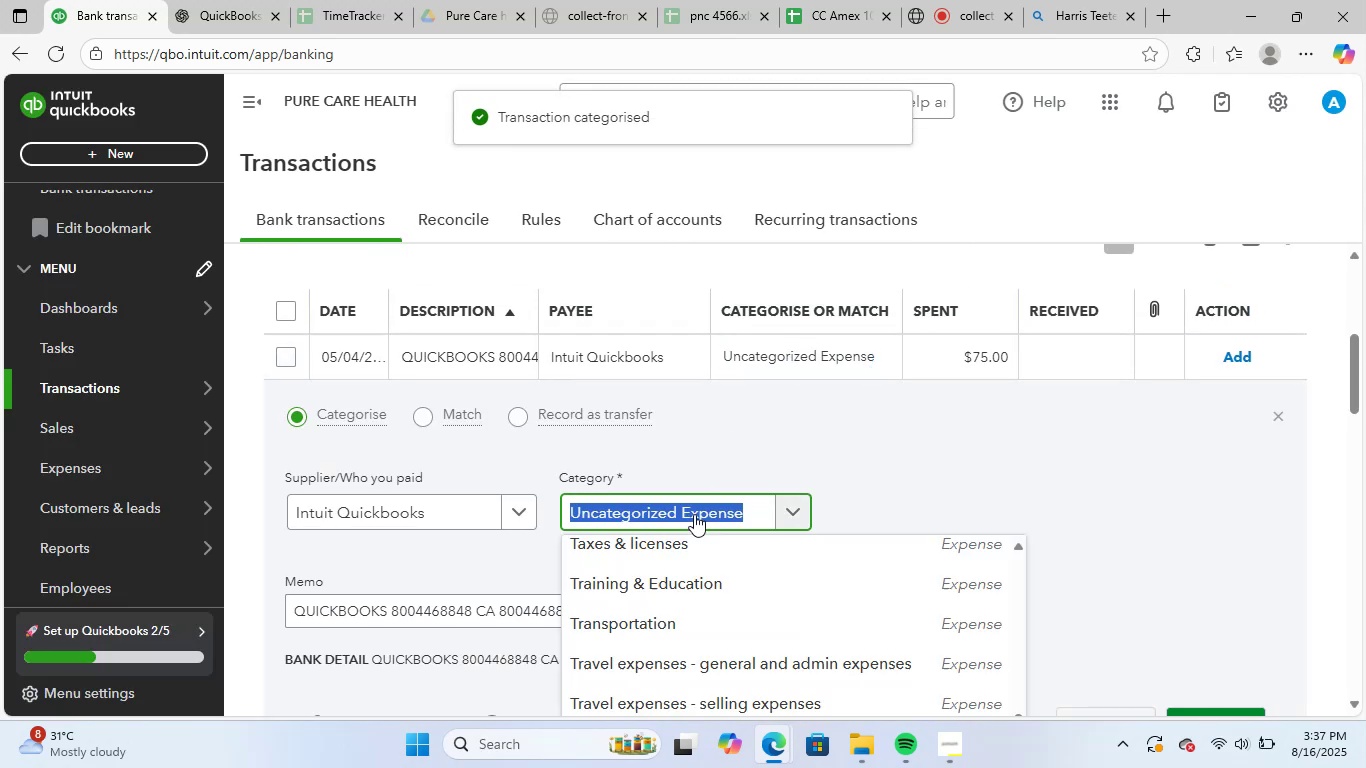 
key(Control+V)
 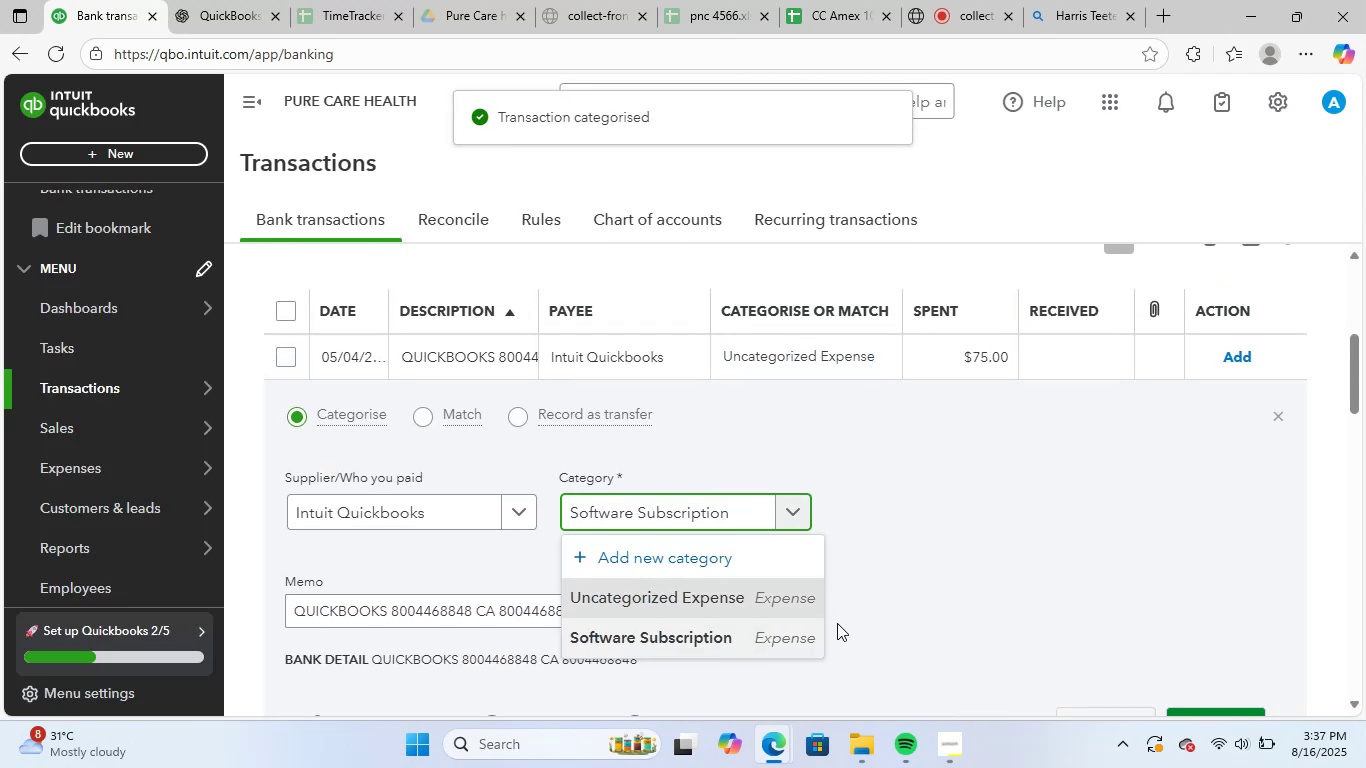 
scroll: coordinate [1054, 617], scroll_direction: down, amount: 1.0
 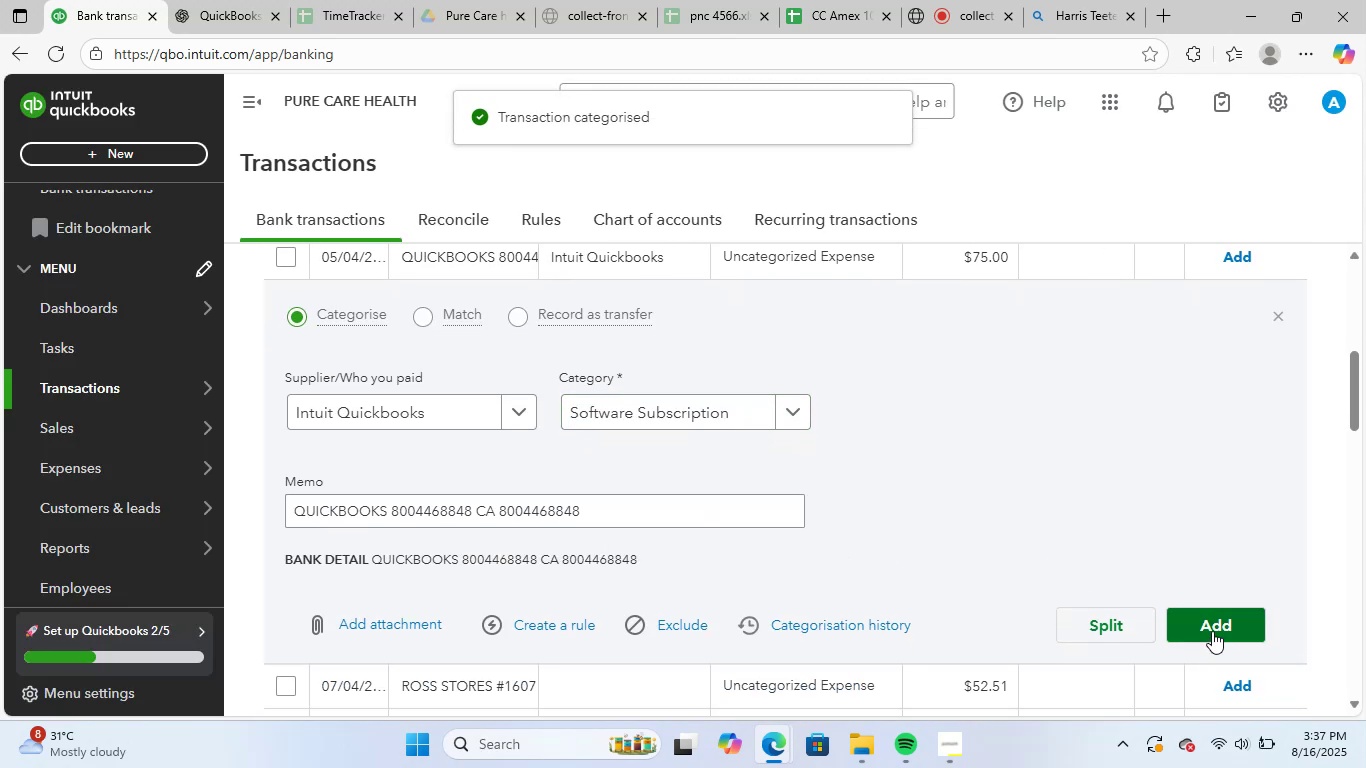 
left_click([1219, 627])
 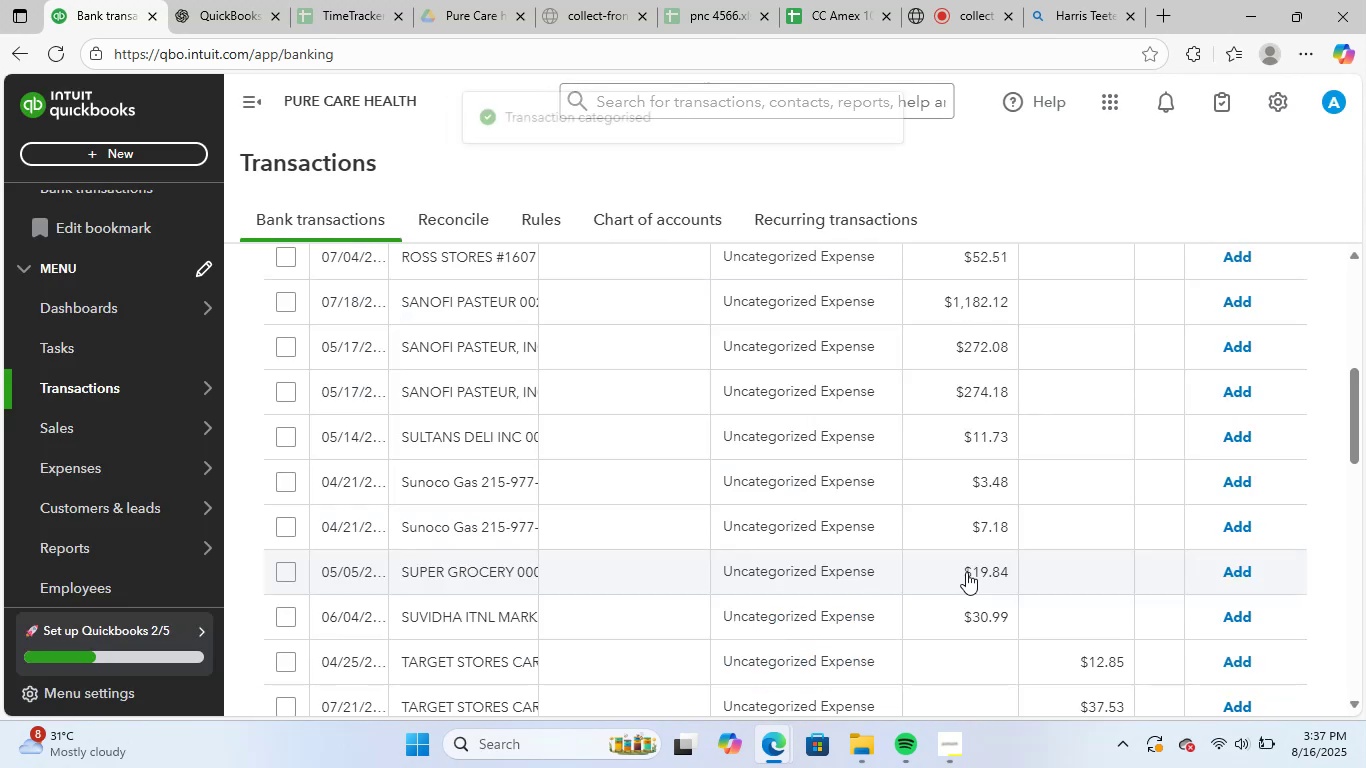 
scroll: coordinate [911, 561], scroll_direction: up, amount: 8.0
 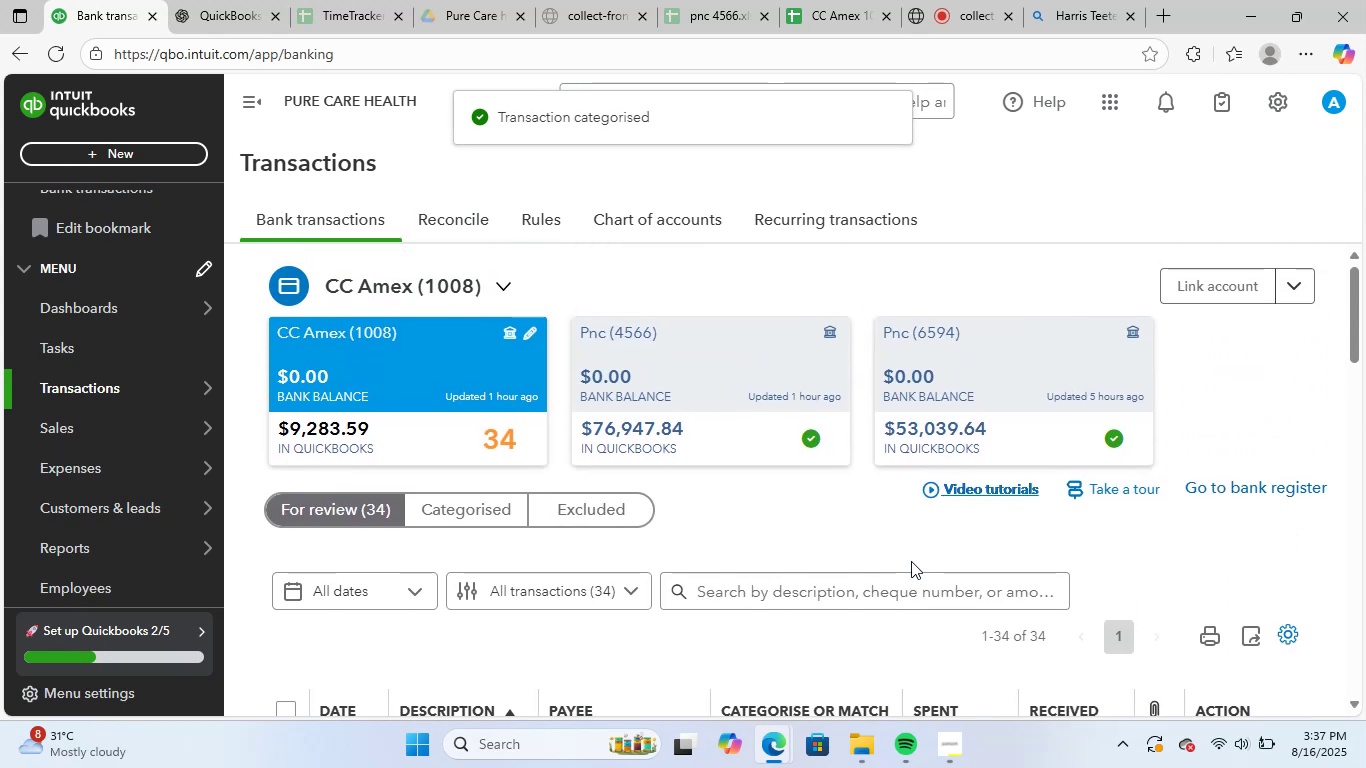 
scroll: coordinate [911, 562], scroll_direction: down, amount: 5.0
 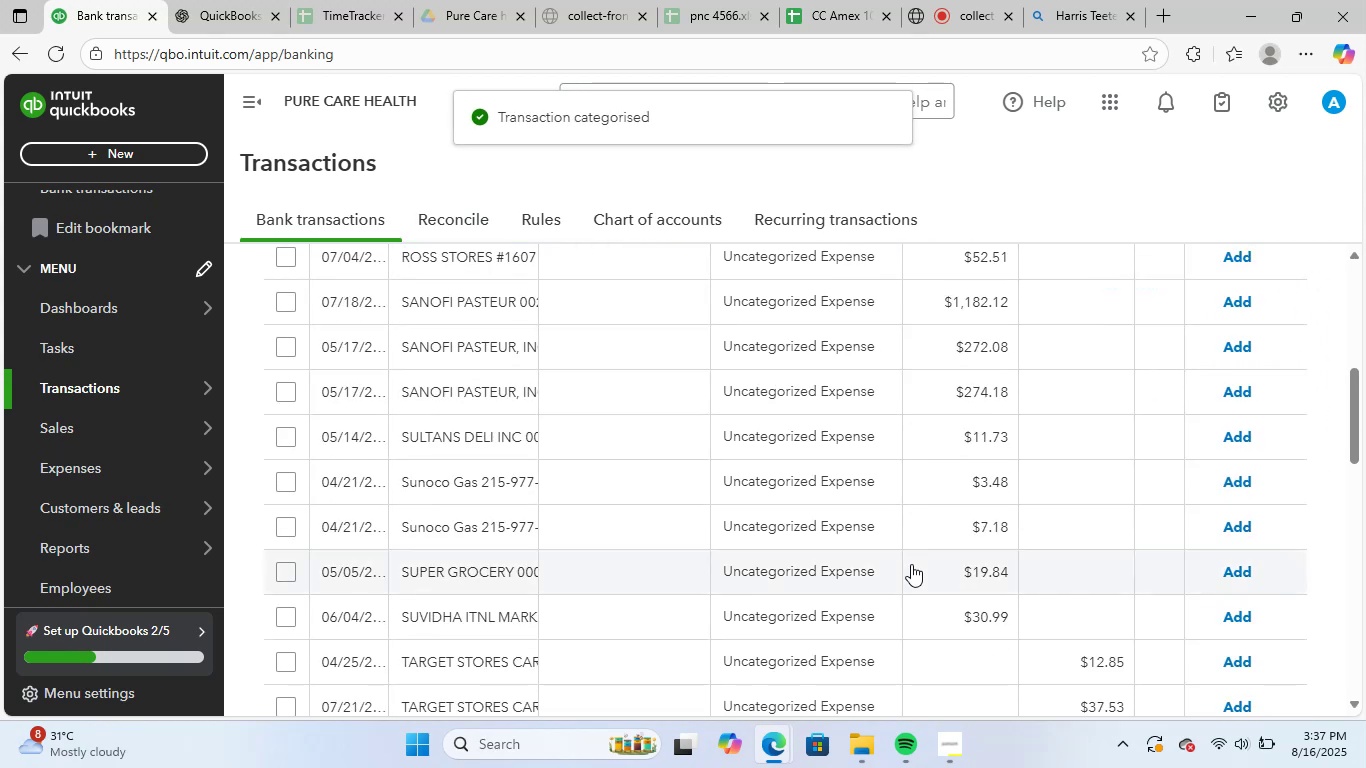 
scroll: coordinate [911, 564], scroll_direction: up, amount: 2.0
 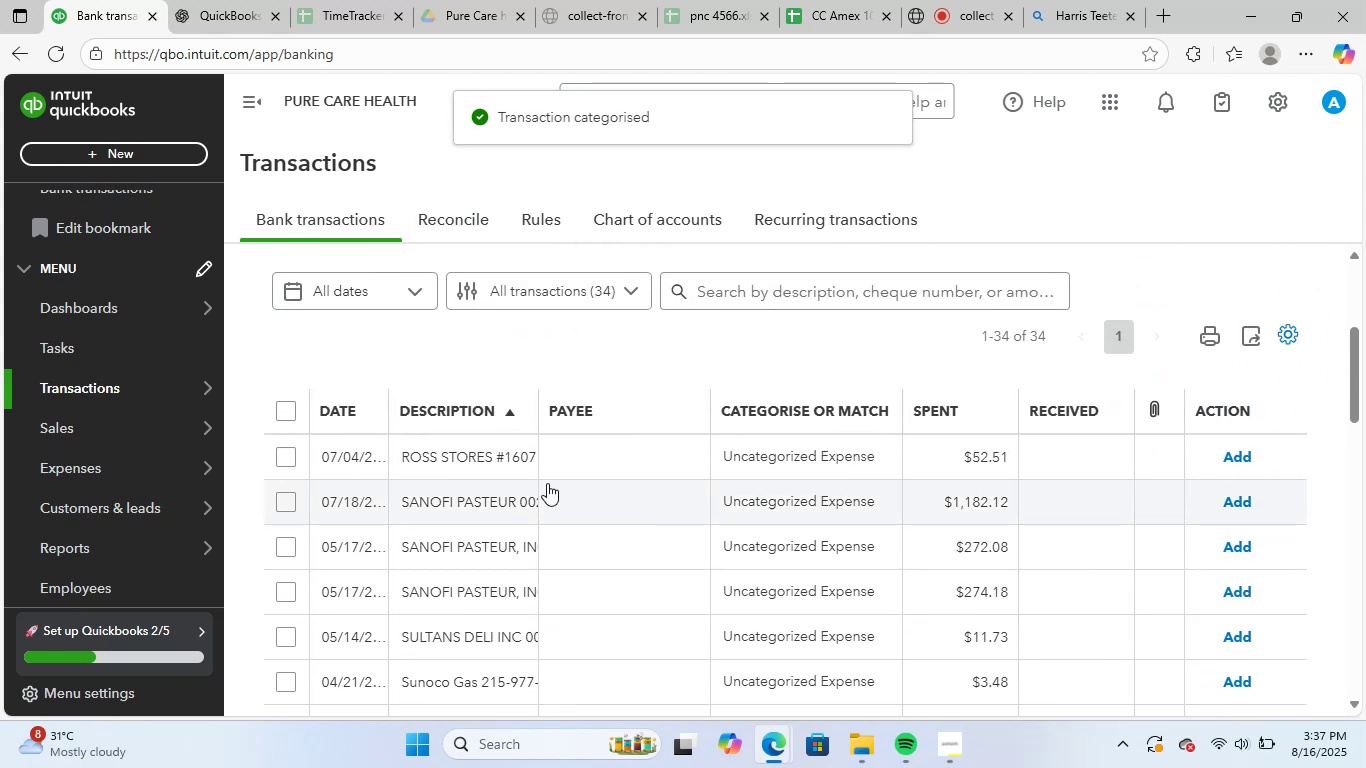 
left_click([462, 457])
 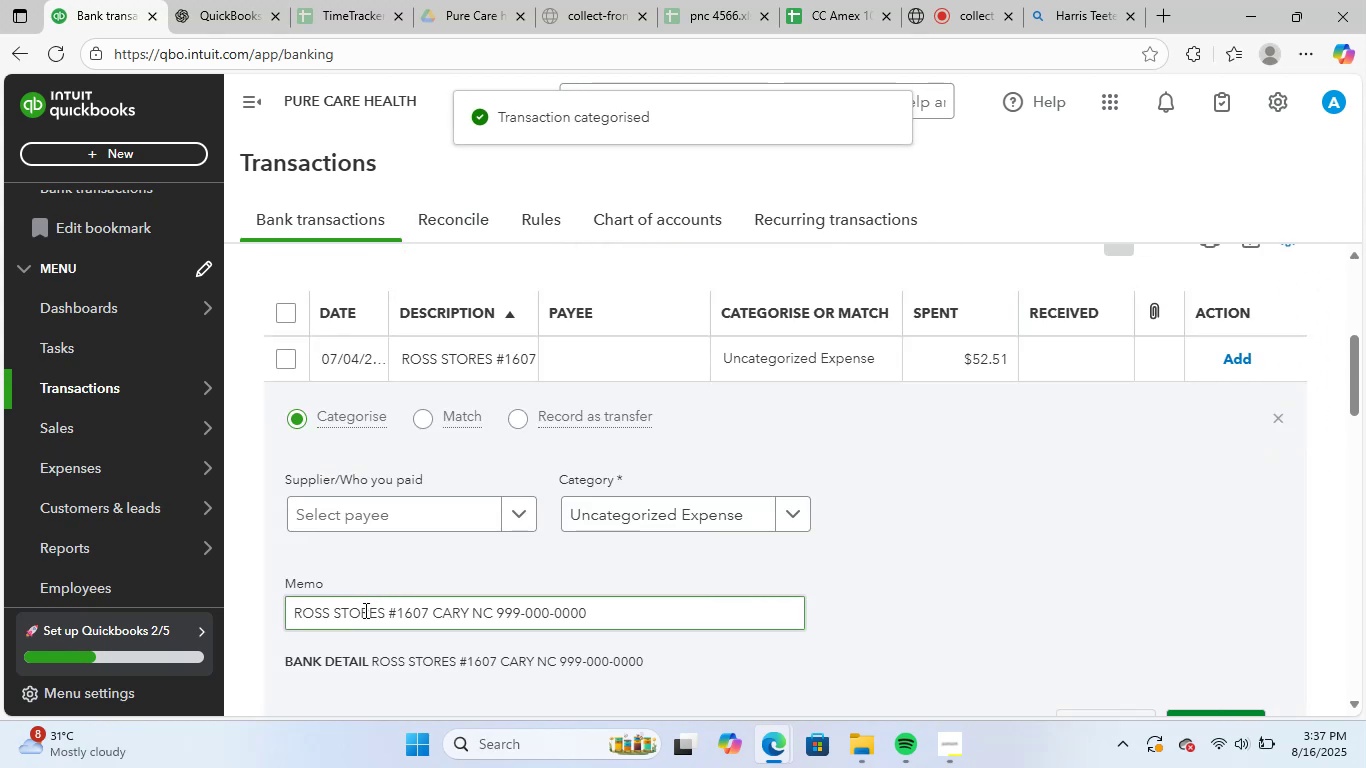 
left_click_drag(start_coordinate=[383, 615], to_coordinate=[262, 608])
 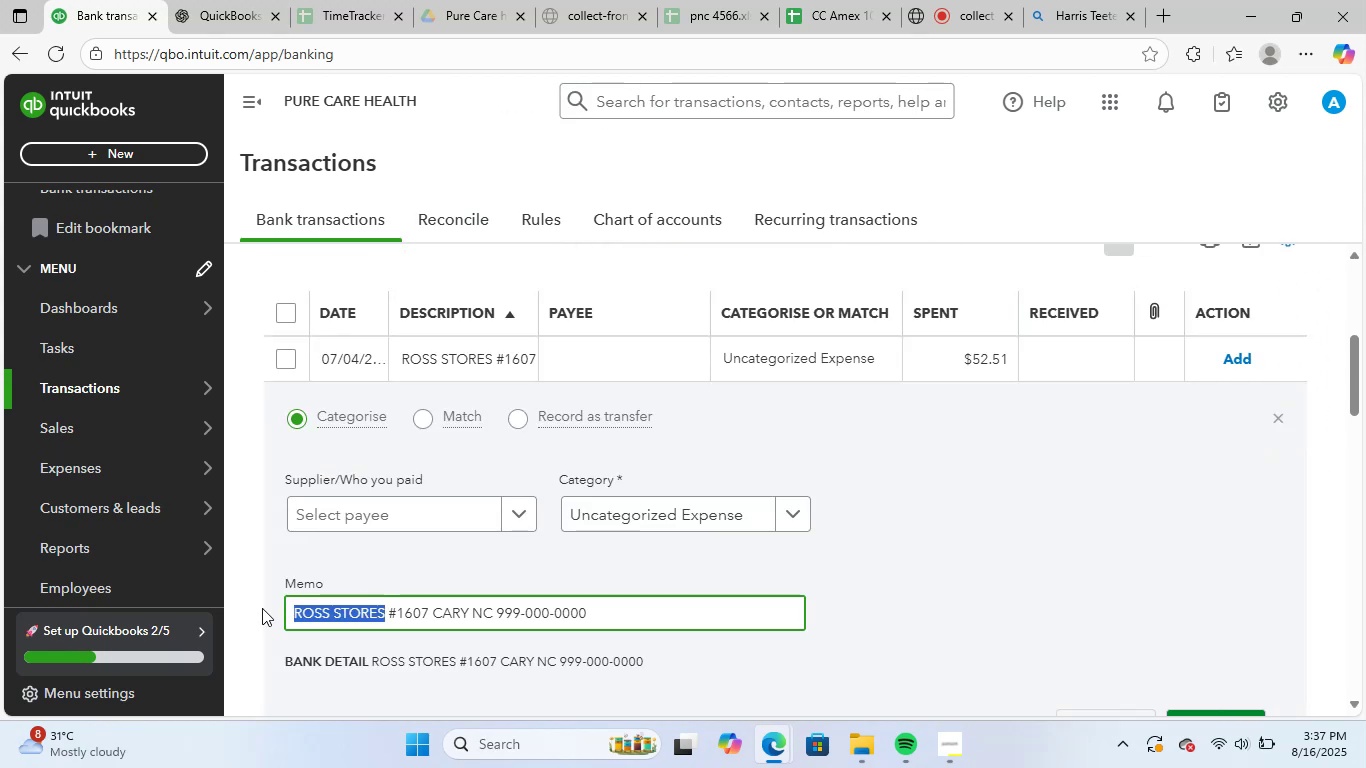 
key(Control+ControlLeft)
 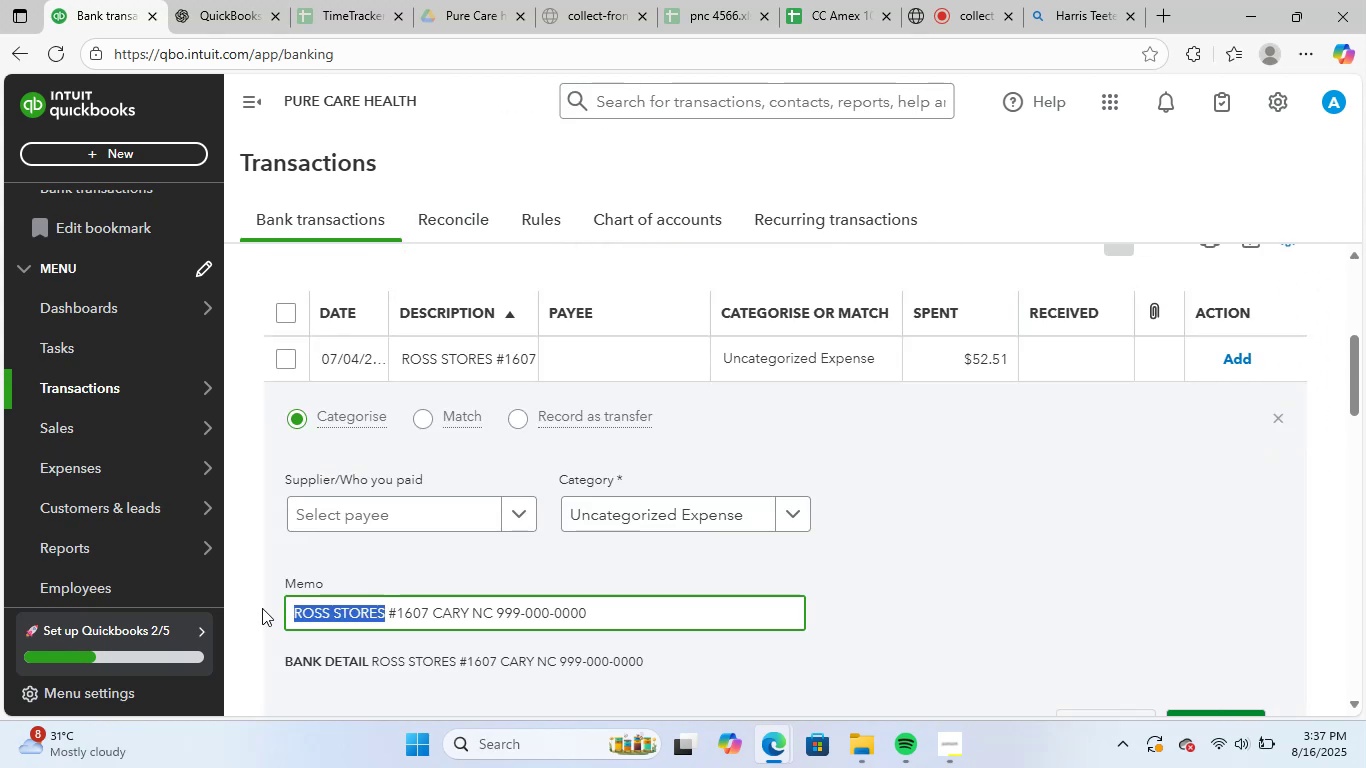 
key(Control+C)
 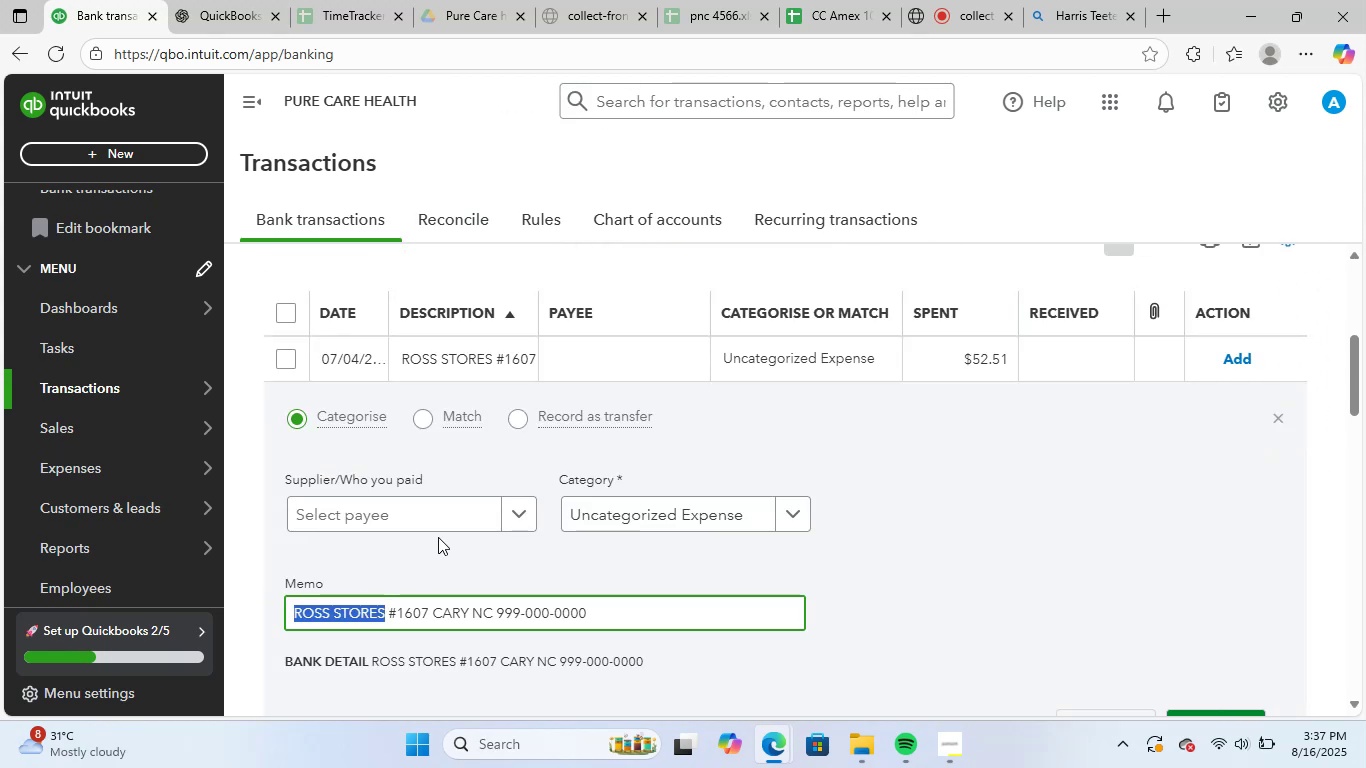 
left_click([446, 518])
 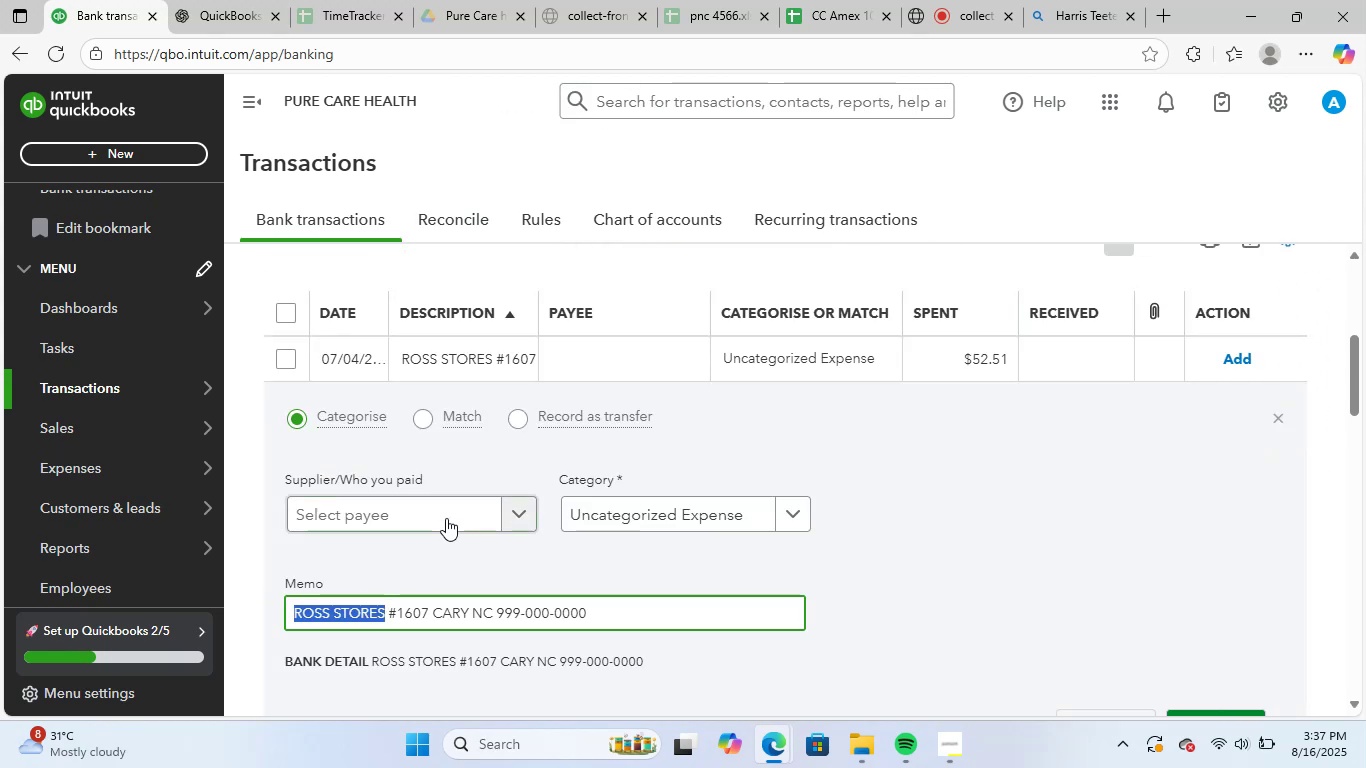 
key(Control+ControlLeft)
 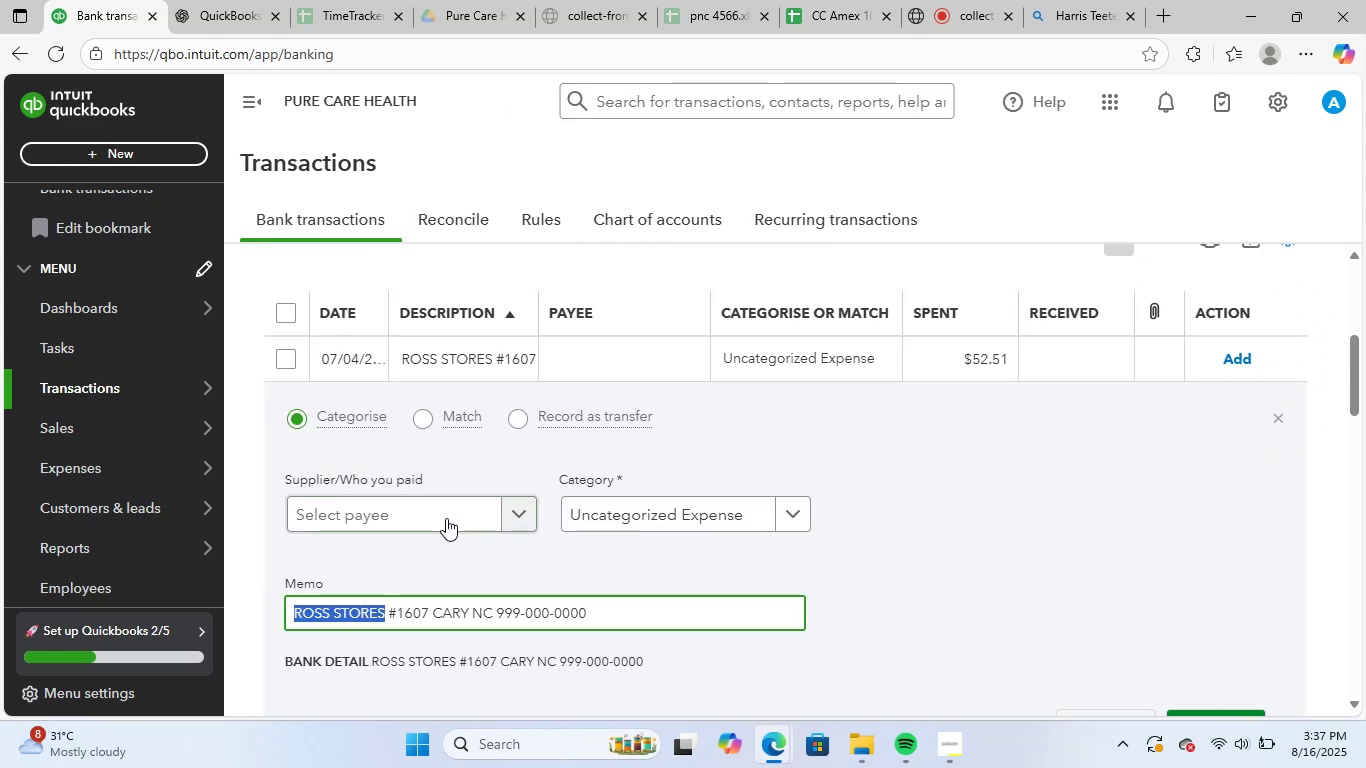 
key(Control+V)
 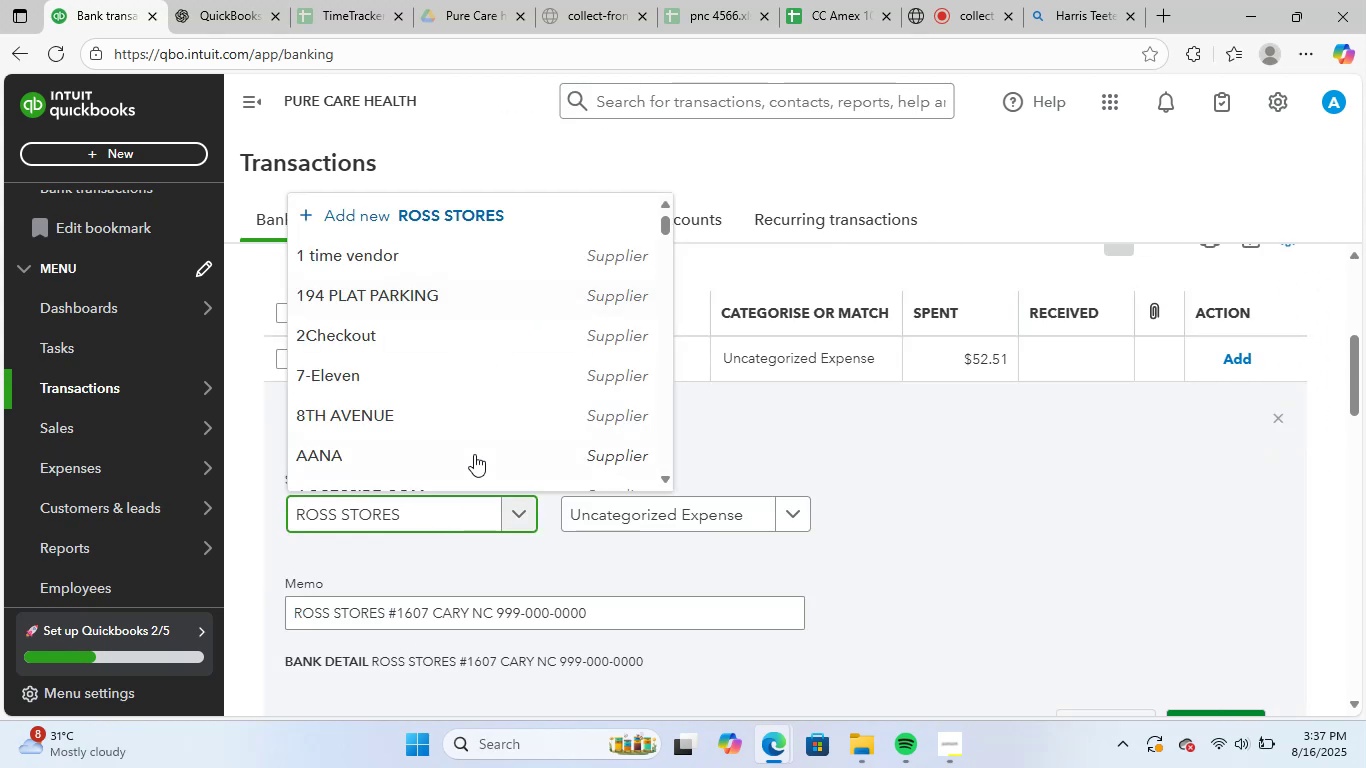 
left_click([474, 462])
 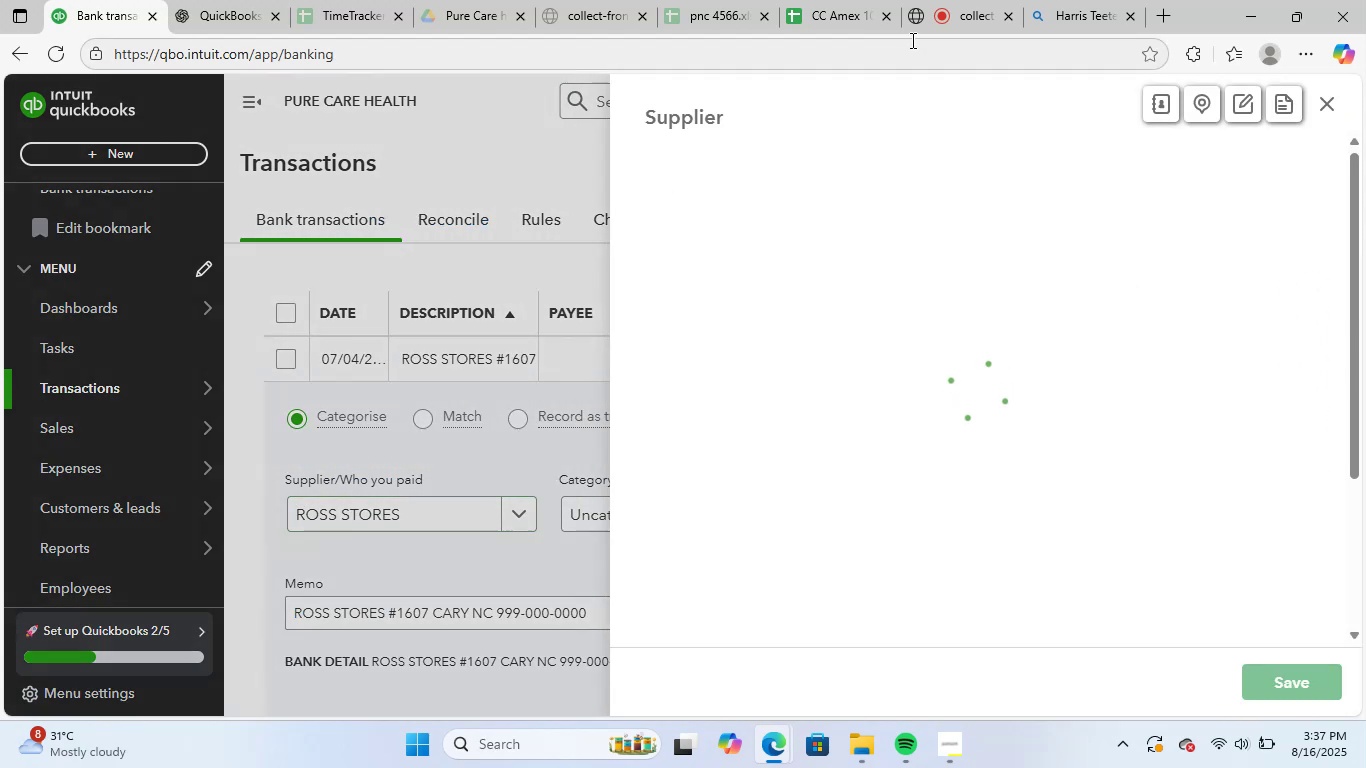 
left_click([961, 0])
 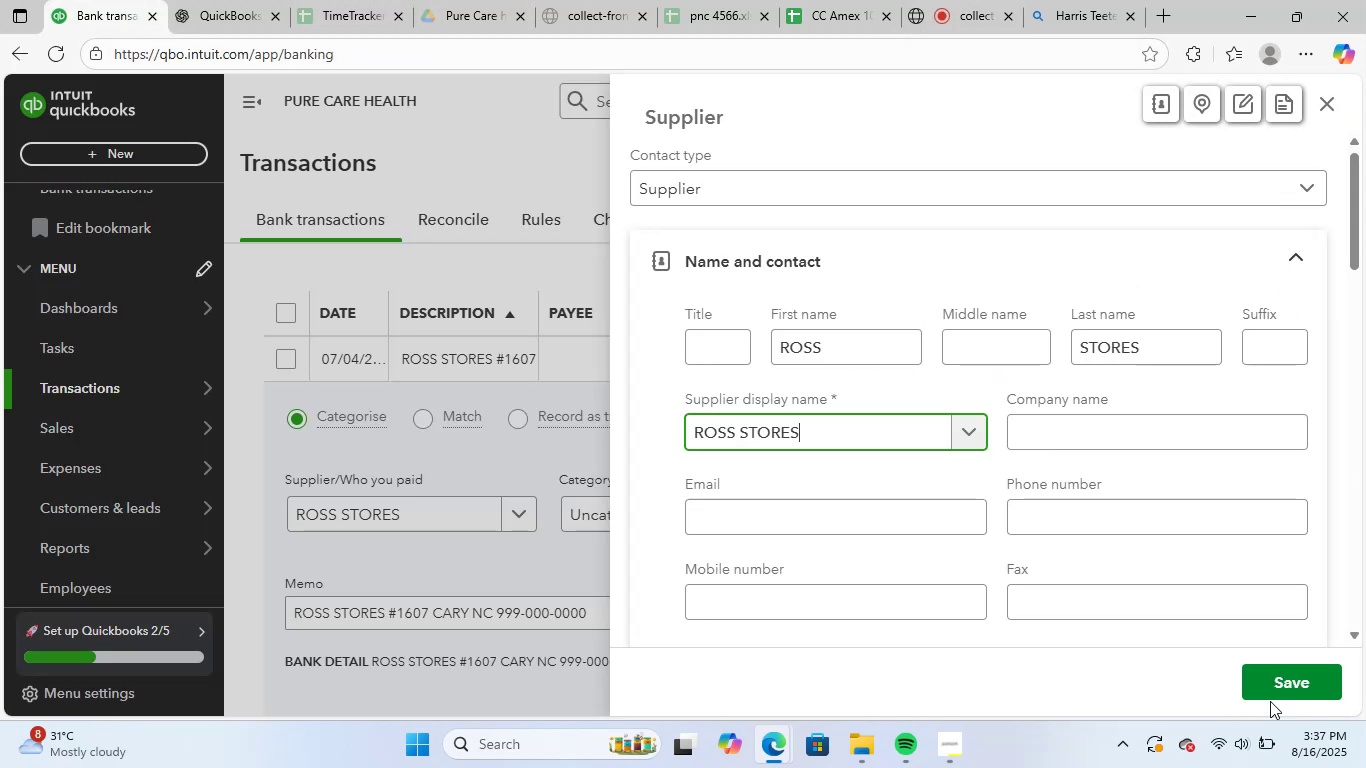 
left_click([1285, 677])
 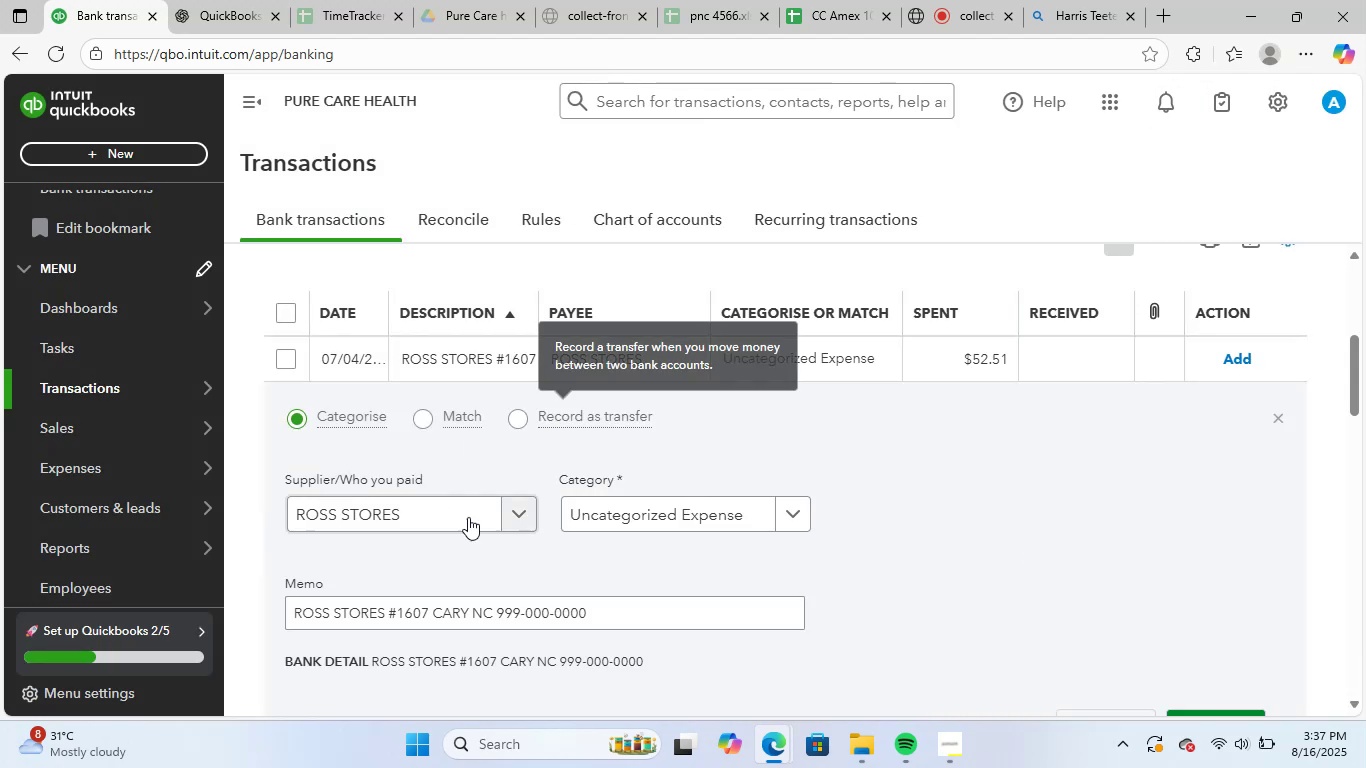 
left_click([726, 518])
 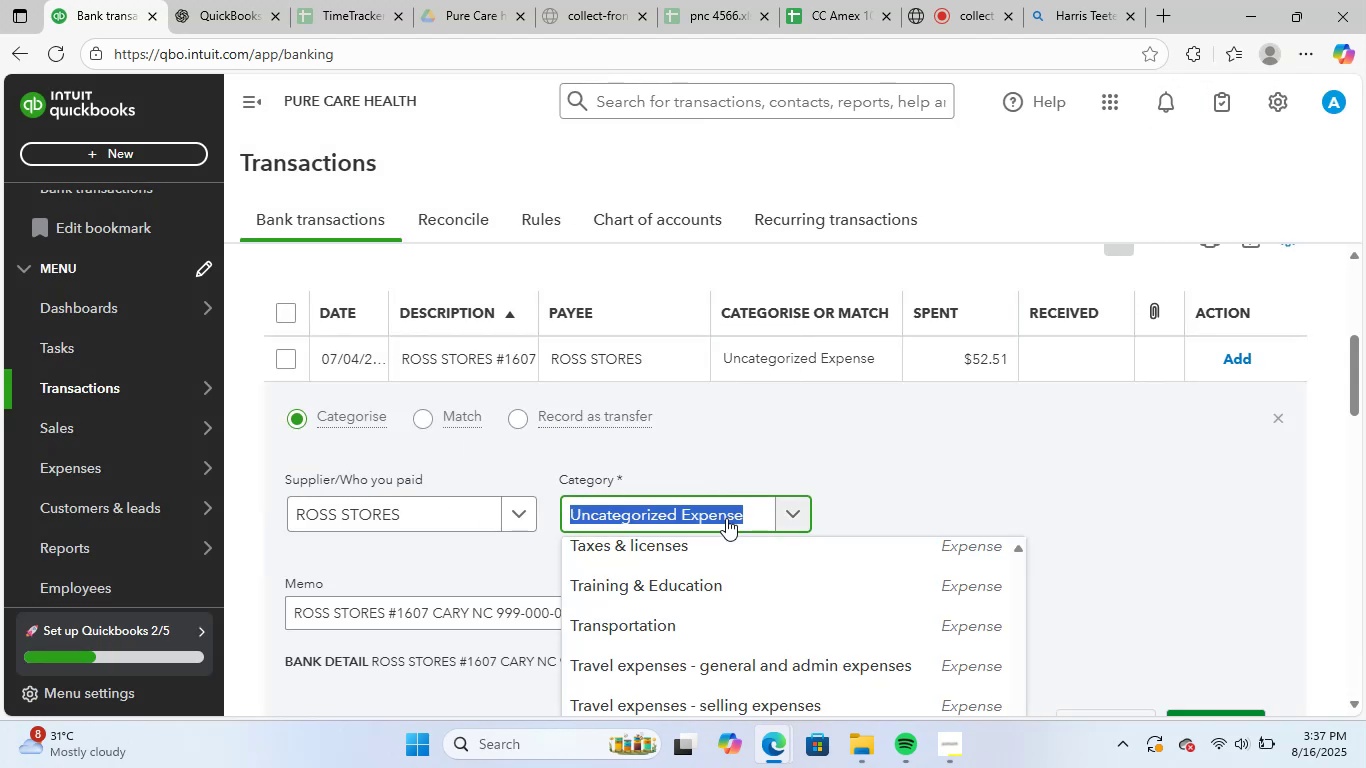 
type(supp)
 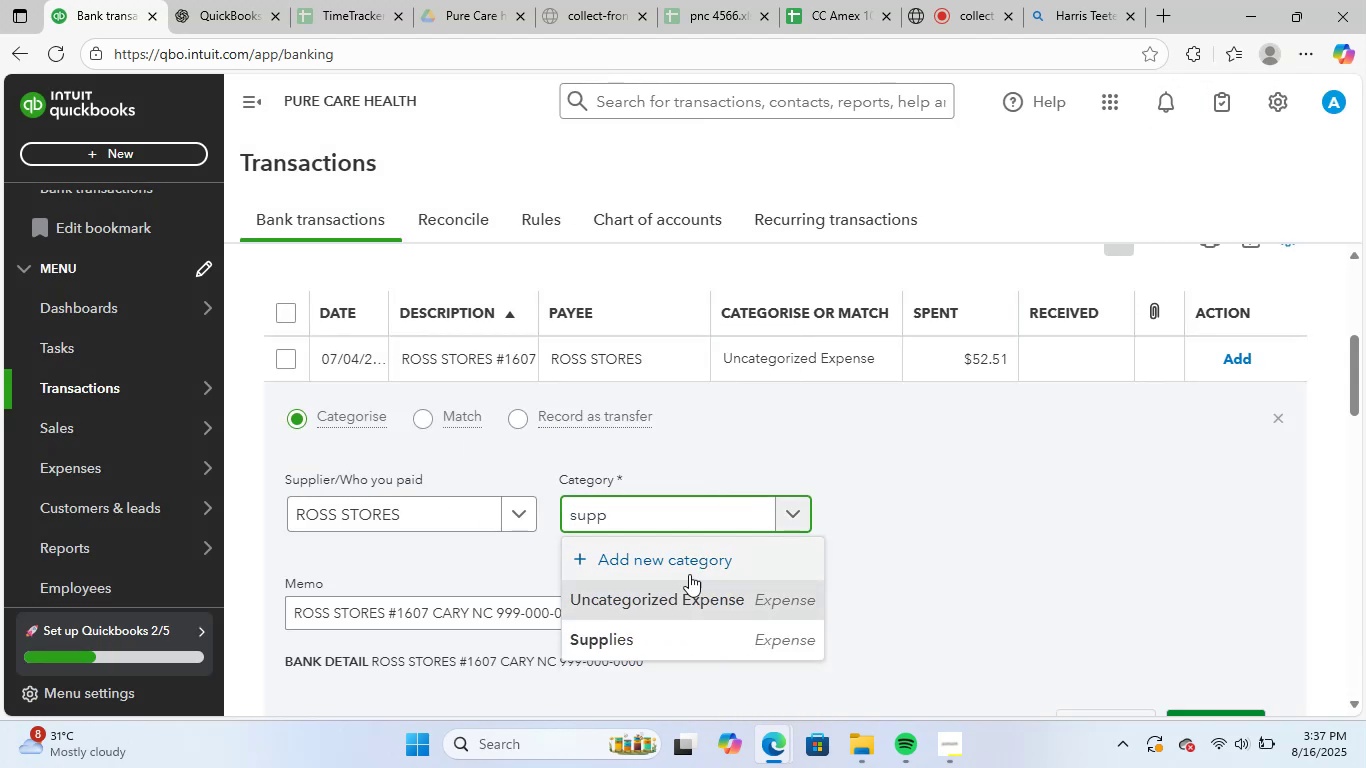 
left_click([672, 649])
 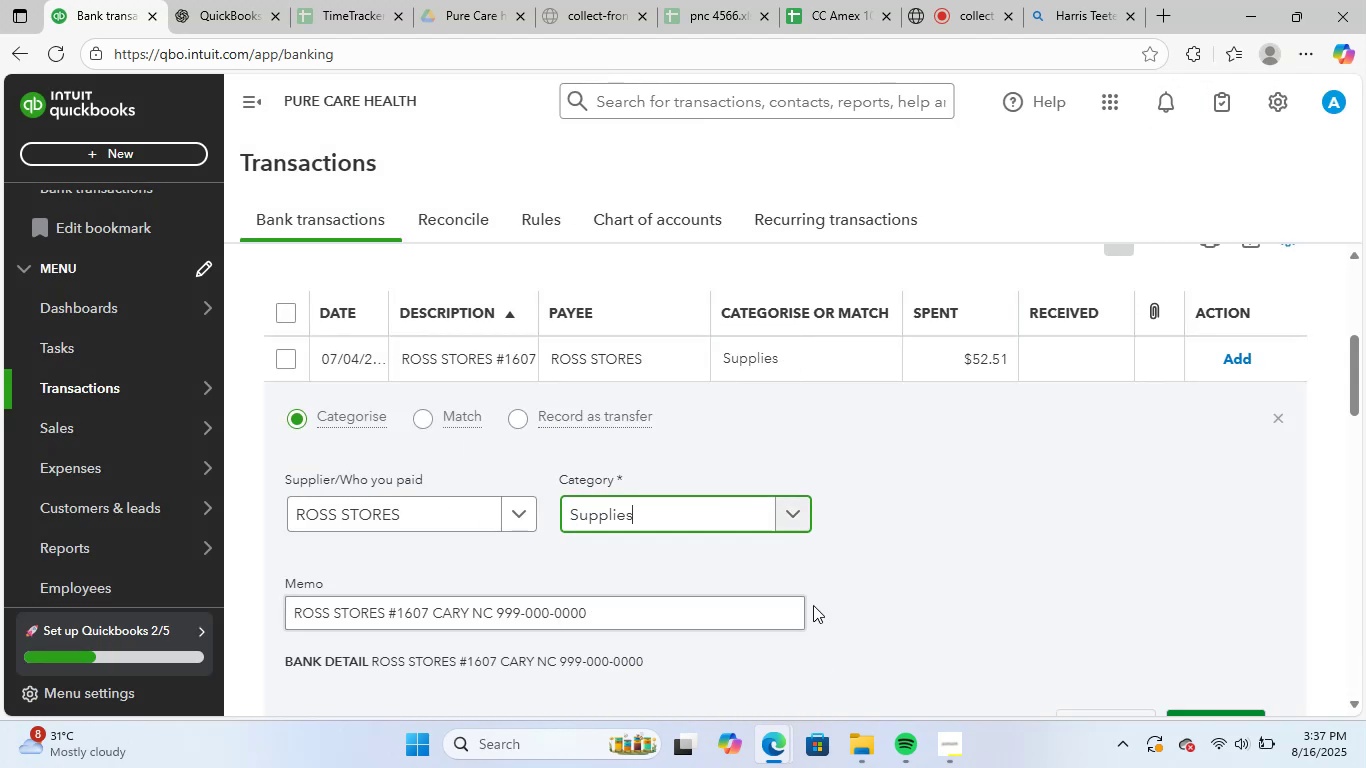 
scroll: coordinate [841, 598], scroll_direction: down, amount: 1.0
 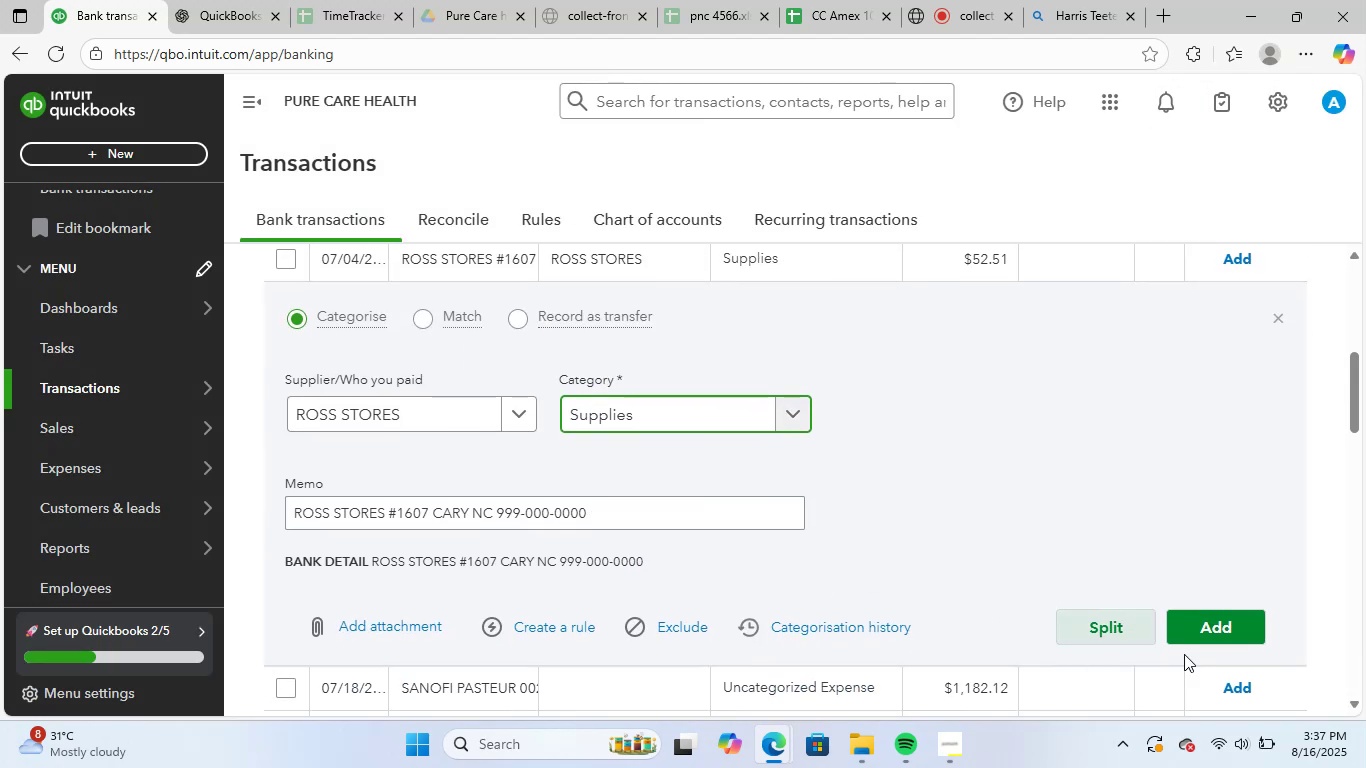 
left_click([1215, 636])
 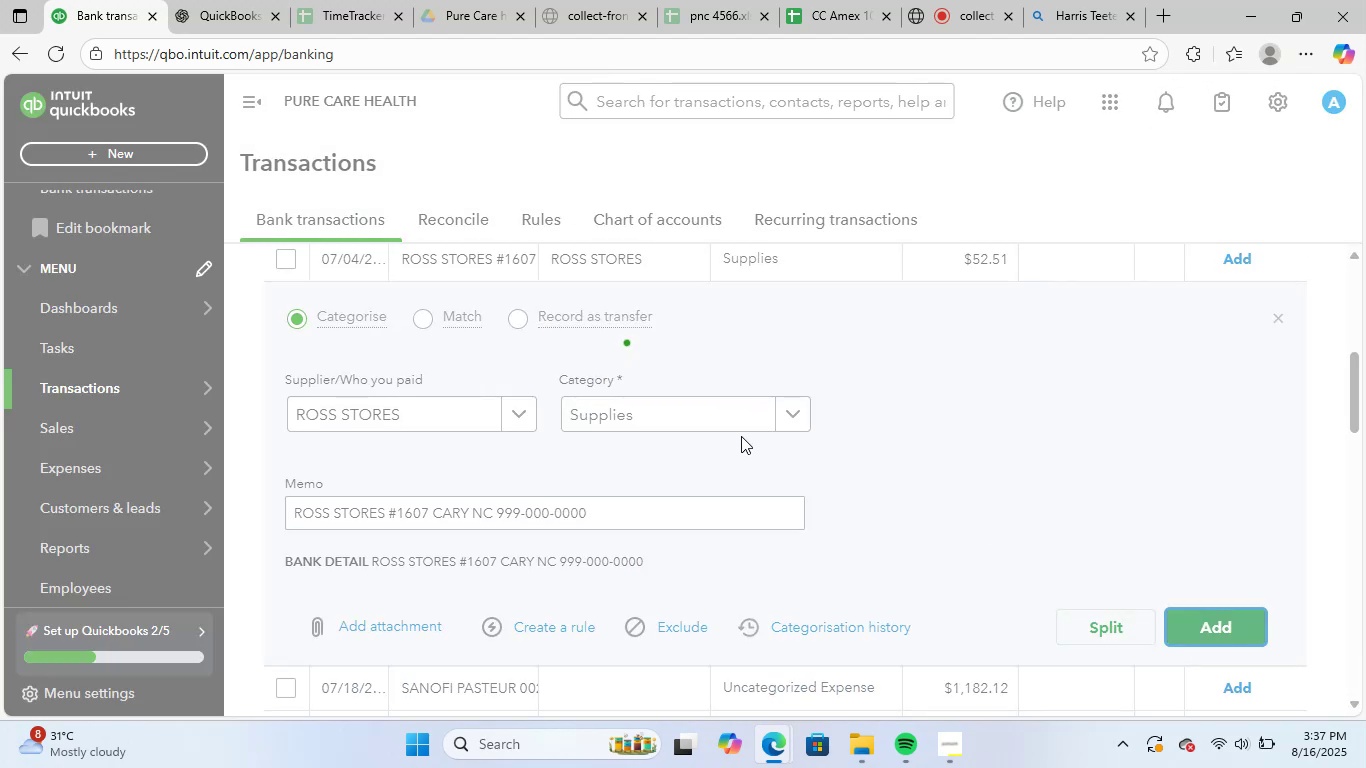 
scroll: coordinate [699, 526], scroll_direction: up, amount: 2.0
 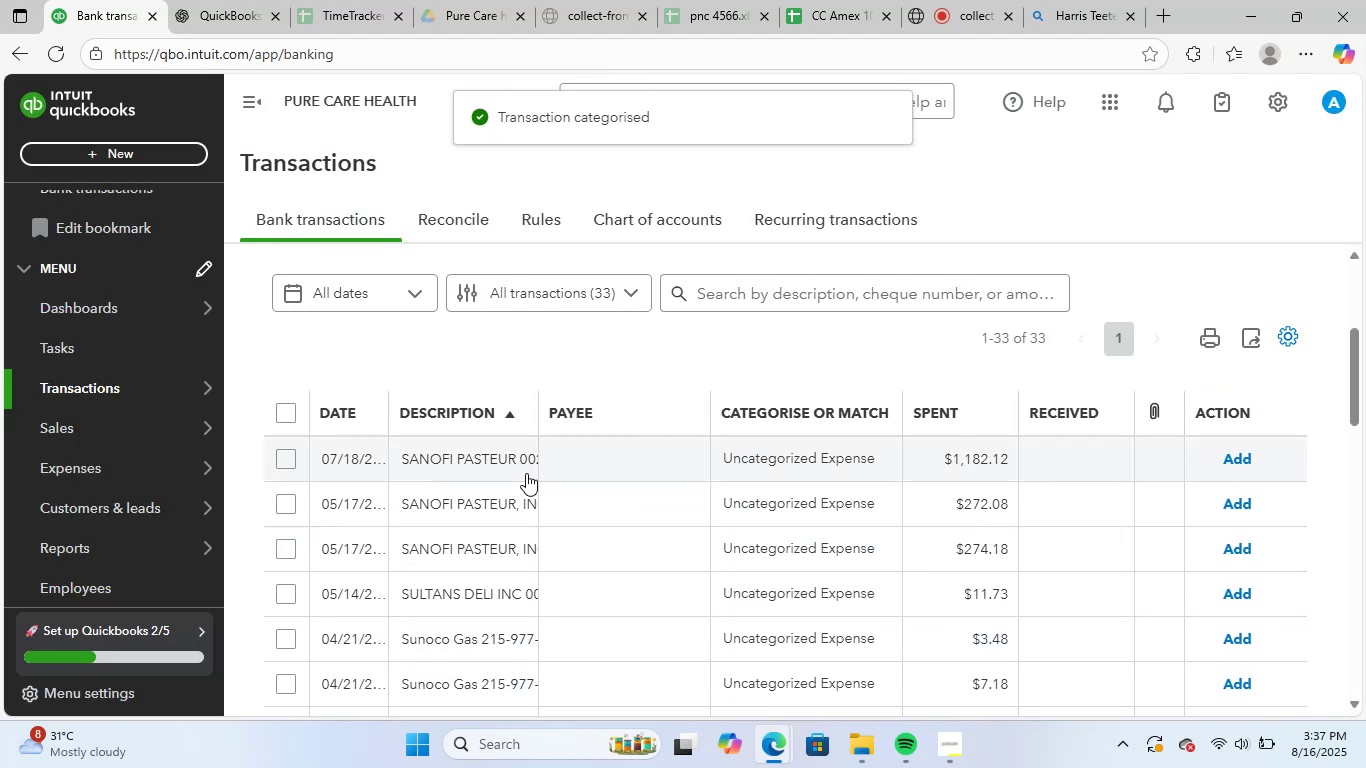 
left_click([469, 453])
 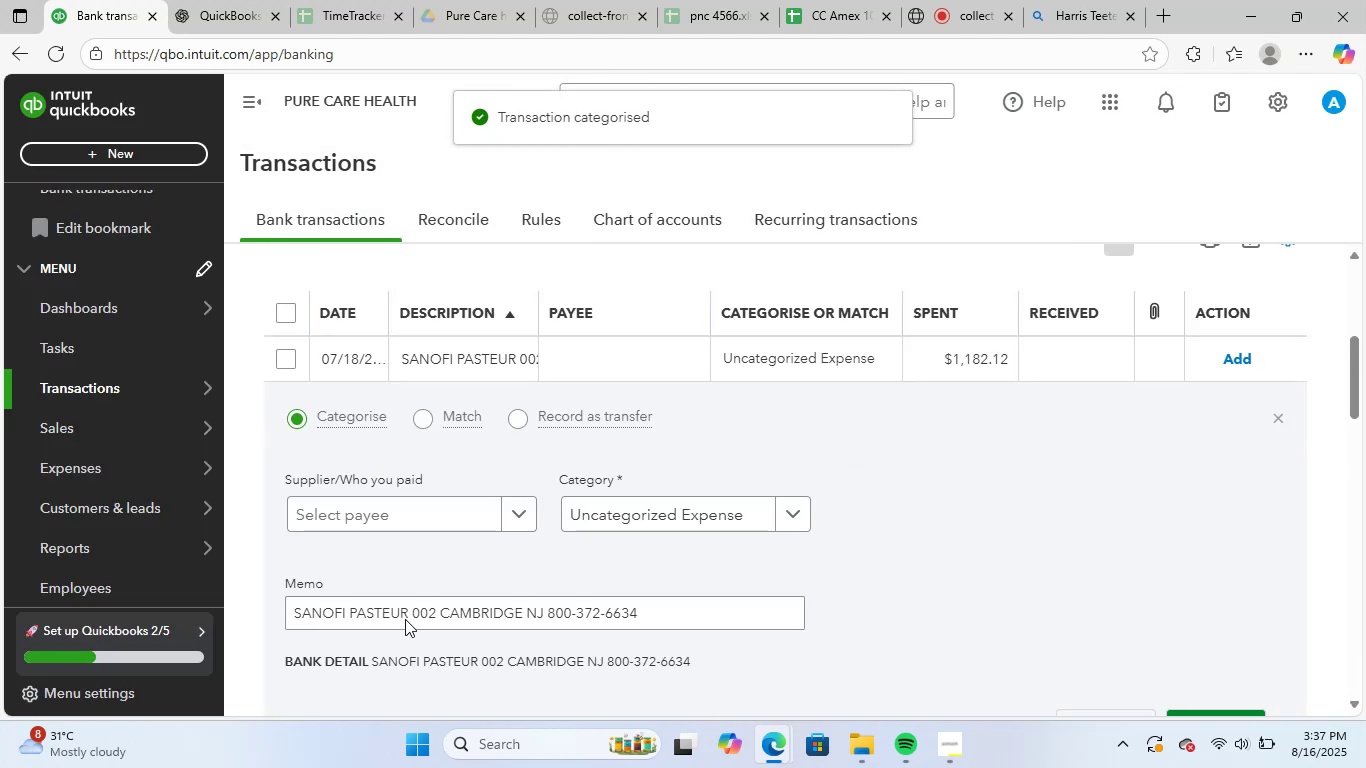 
left_click_drag(start_coordinate=[405, 614], to_coordinate=[214, 608])
 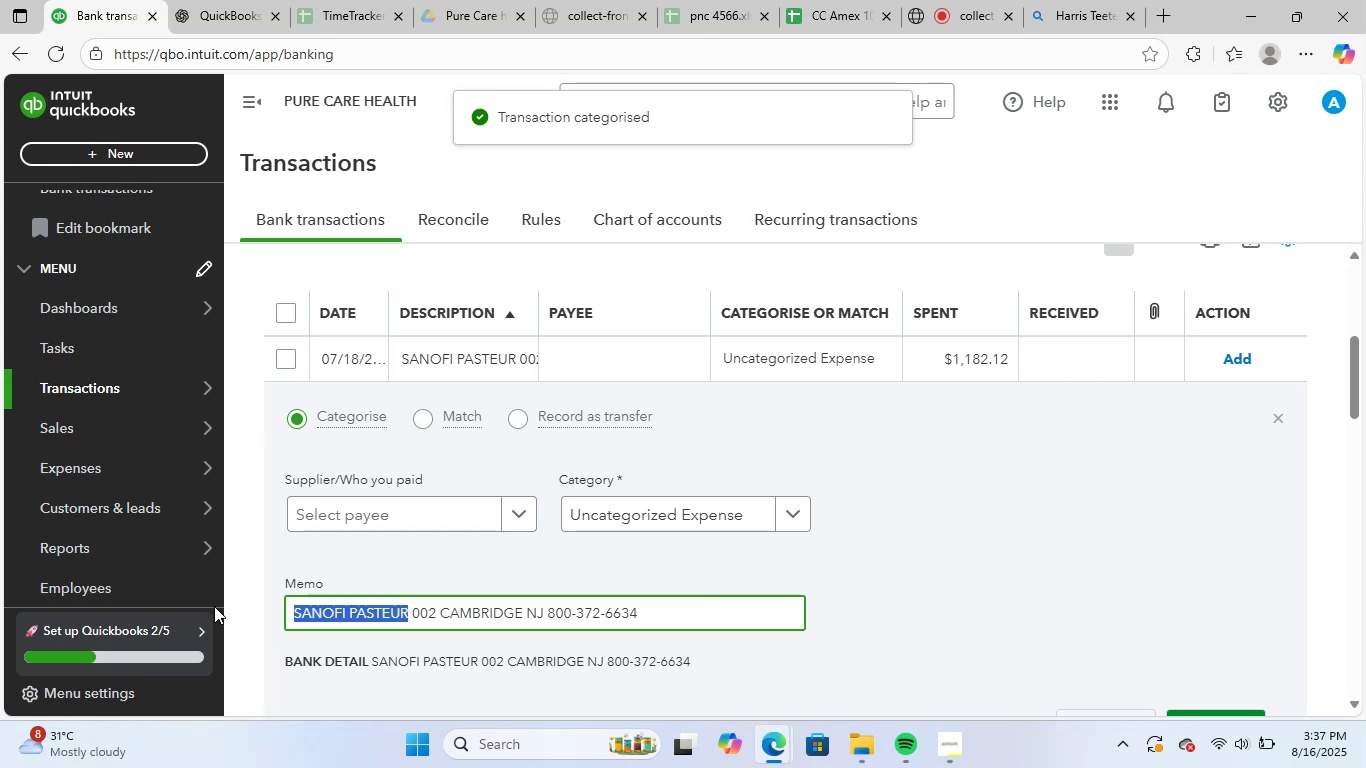 
key(Control+ControlLeft)
 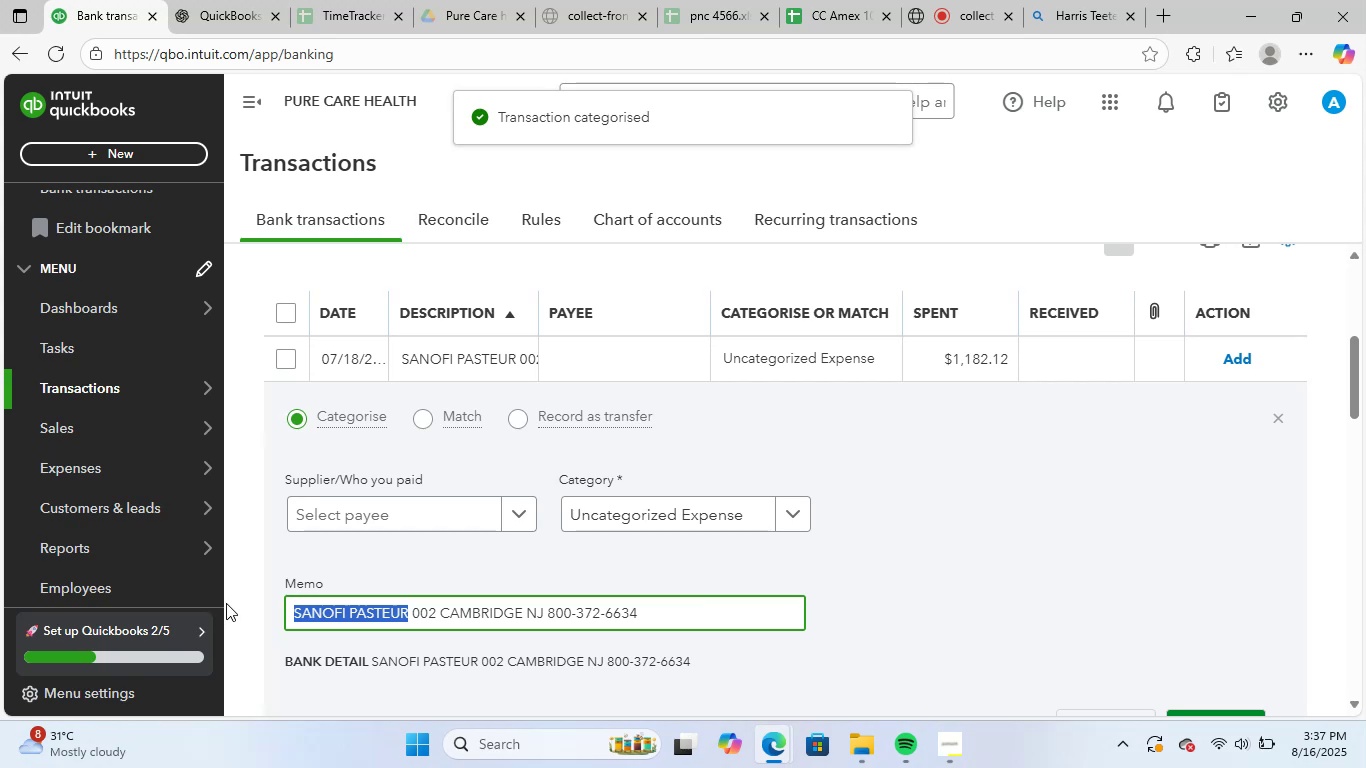 
key(Control+C)
 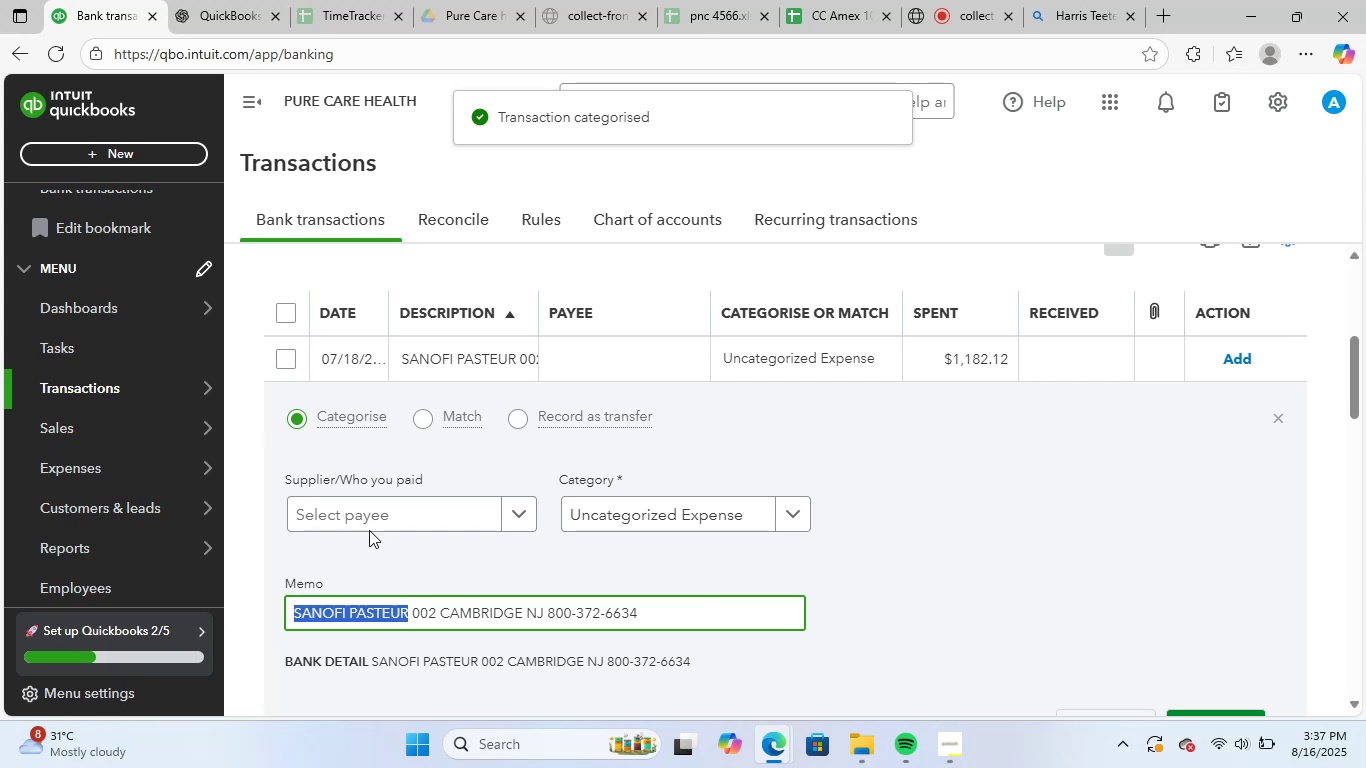 
left_click([375, 525])
 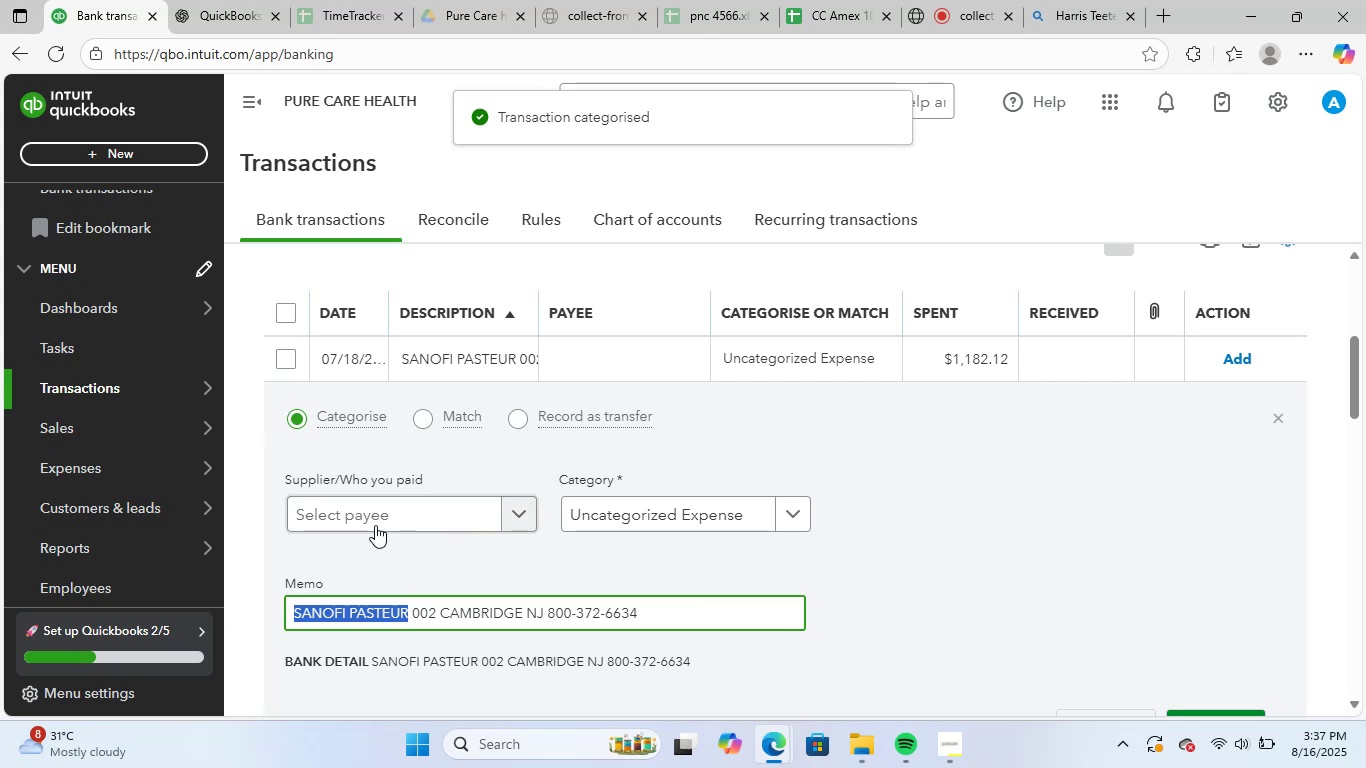 
key(Control+ControlLeft)
 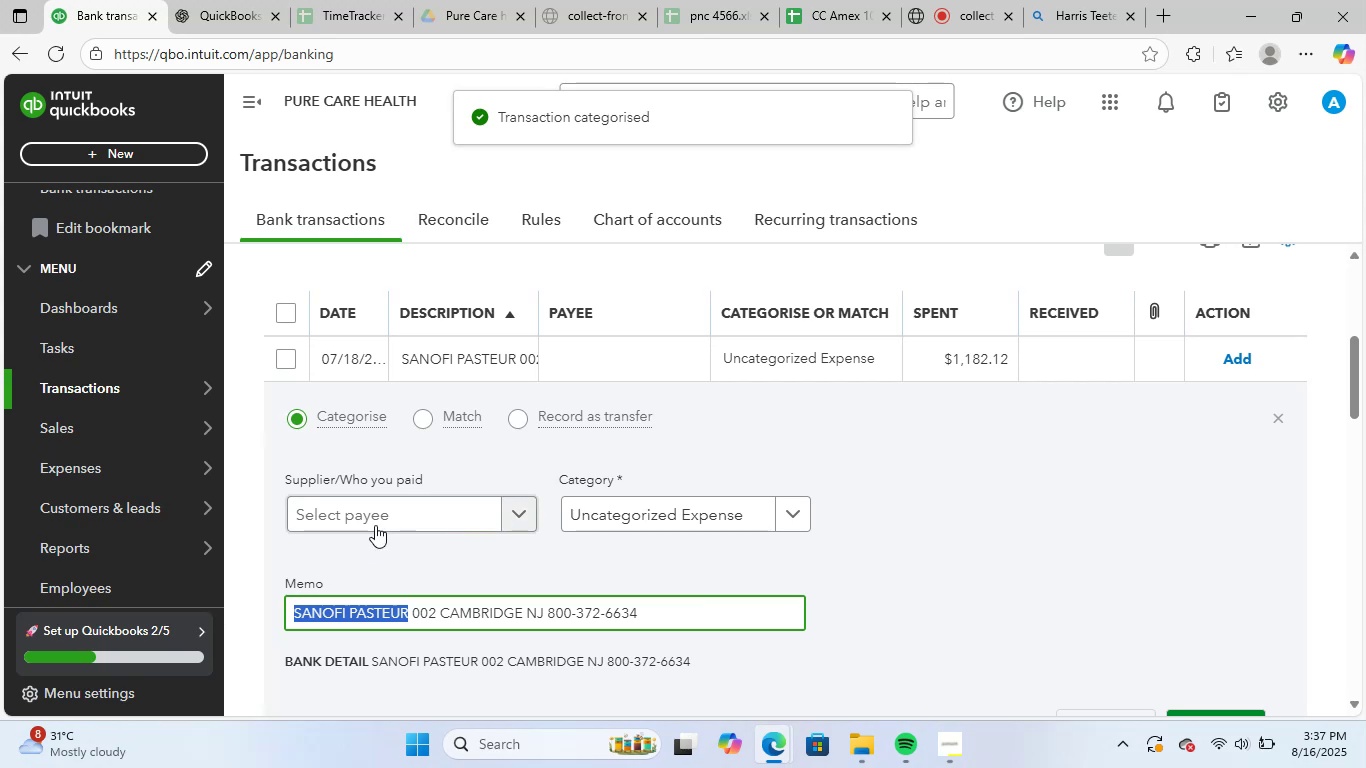 
key(Control+V)
 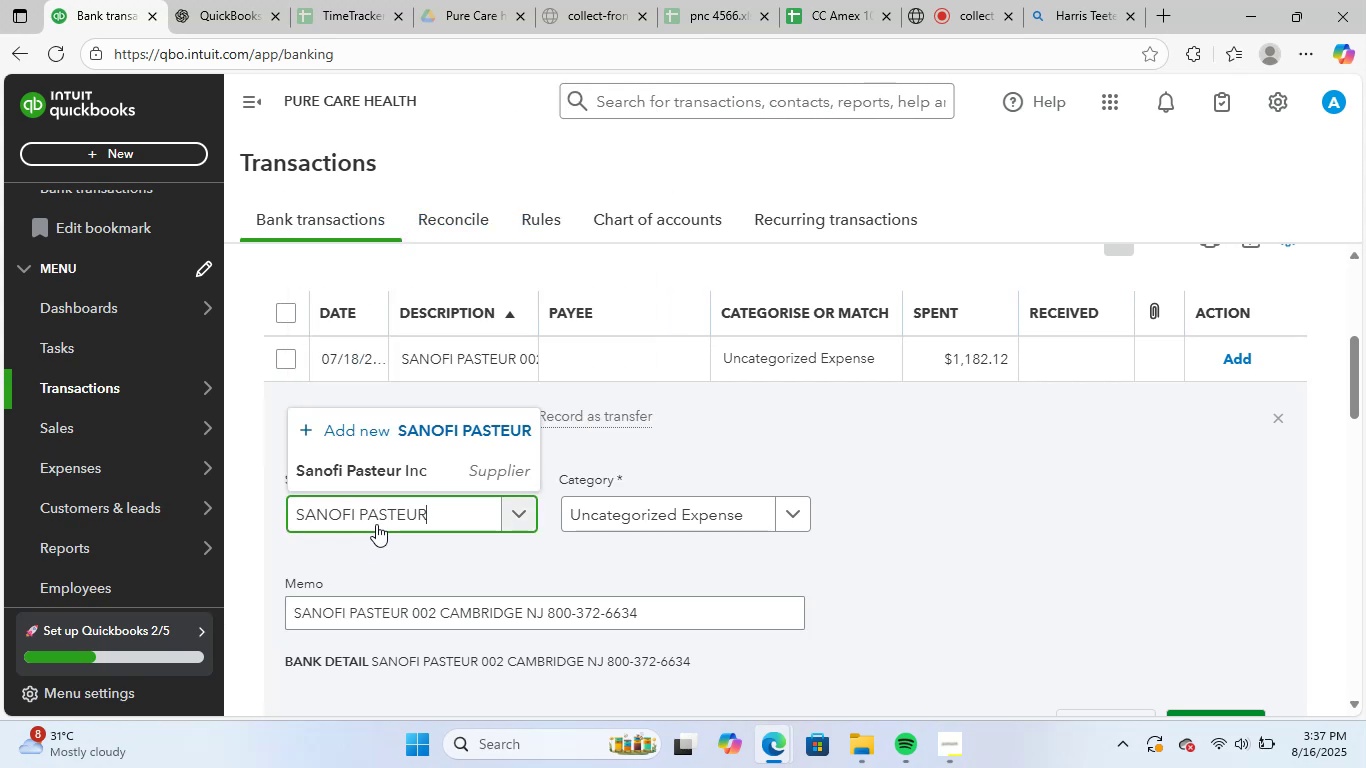 
left_click([441, 474])
 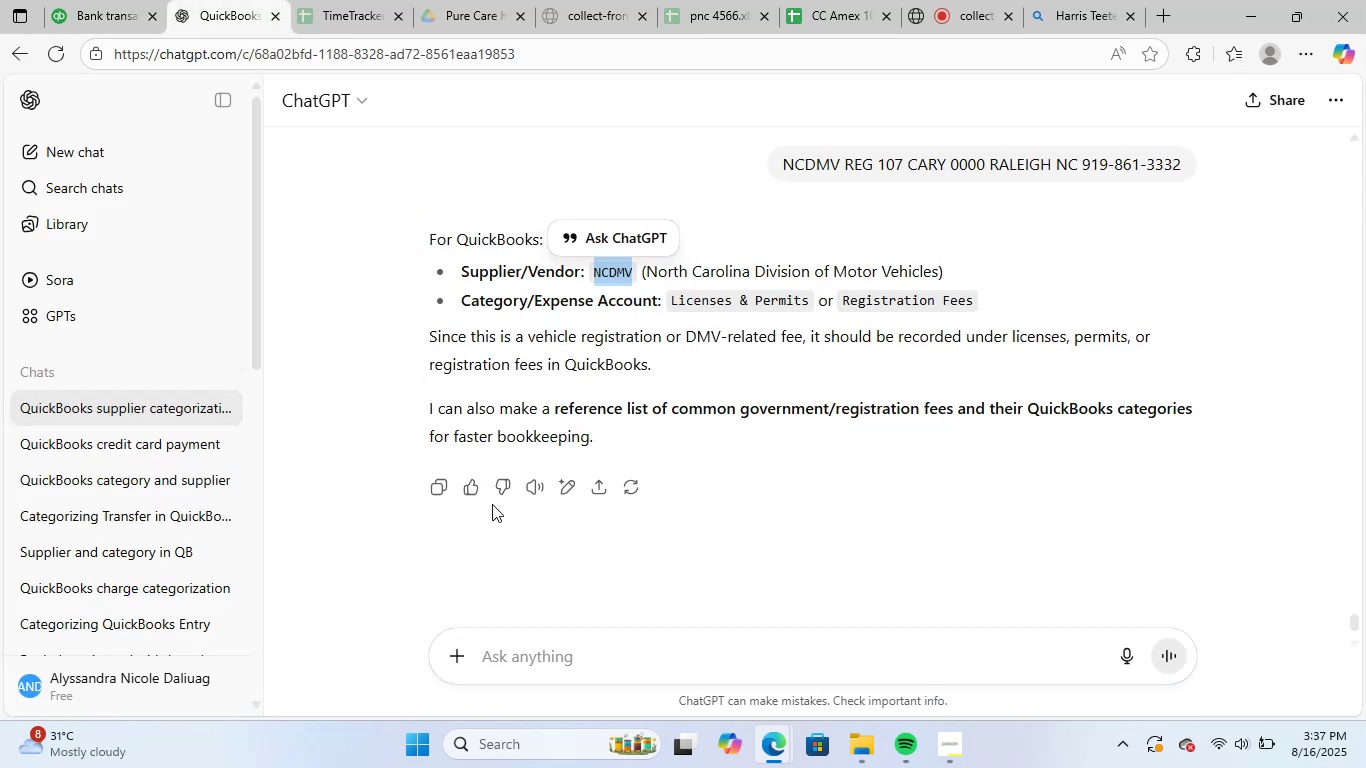 
left_click([688, 664])
 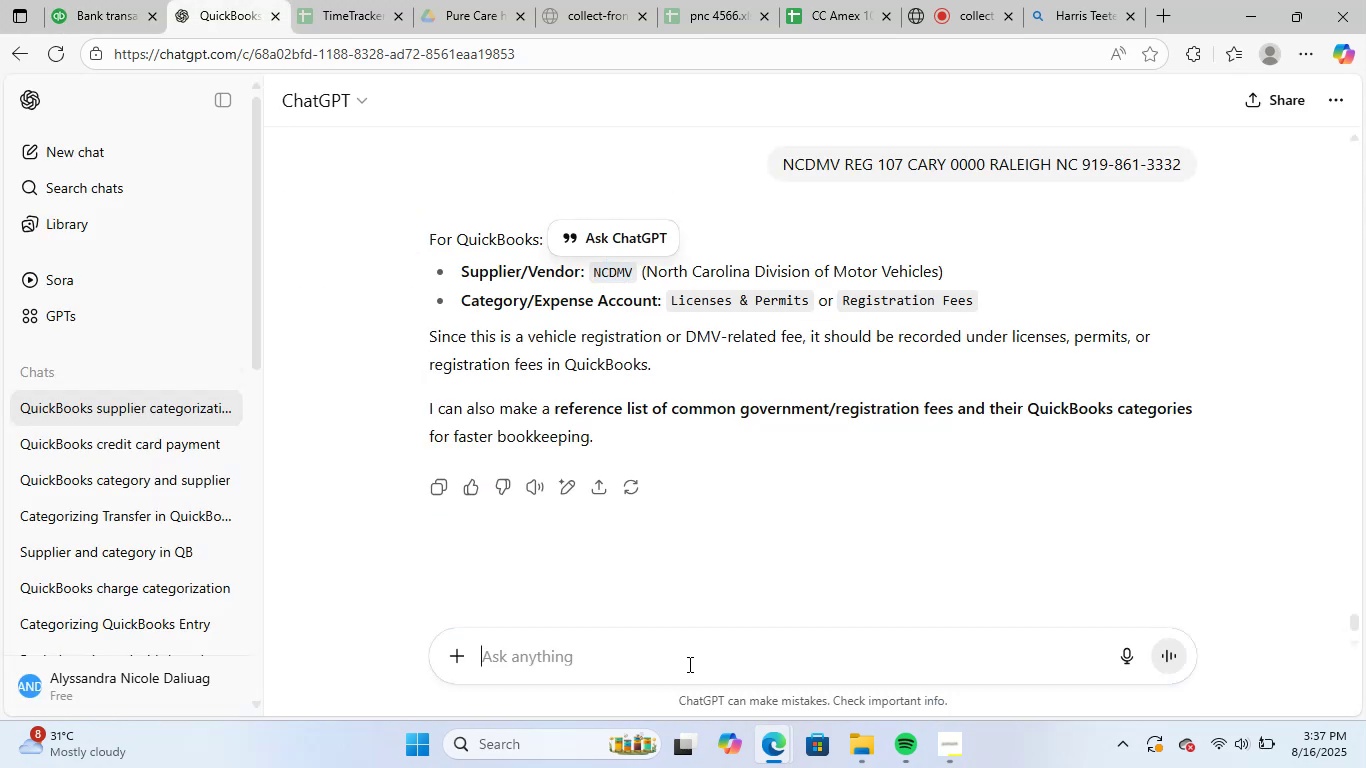 
key(Control+ControlLeft)
 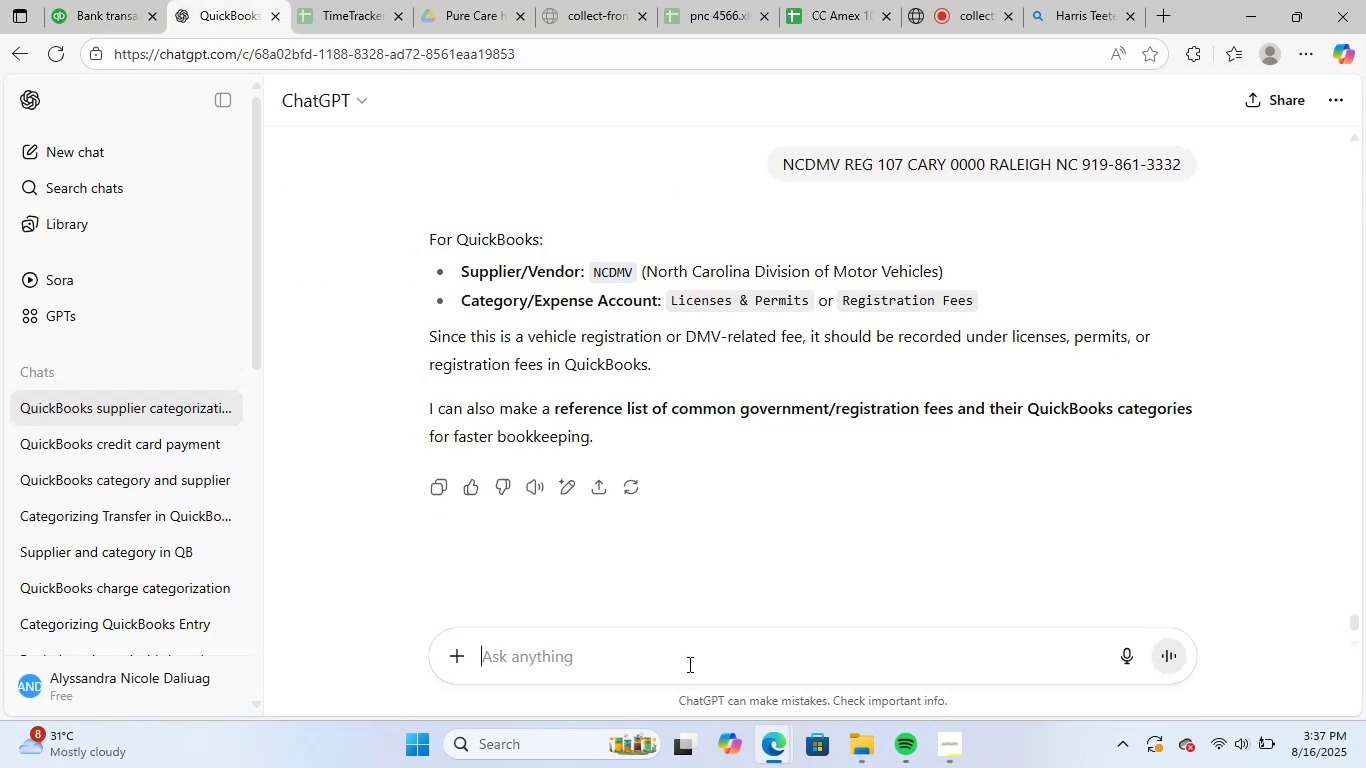 
key(Control+V)
 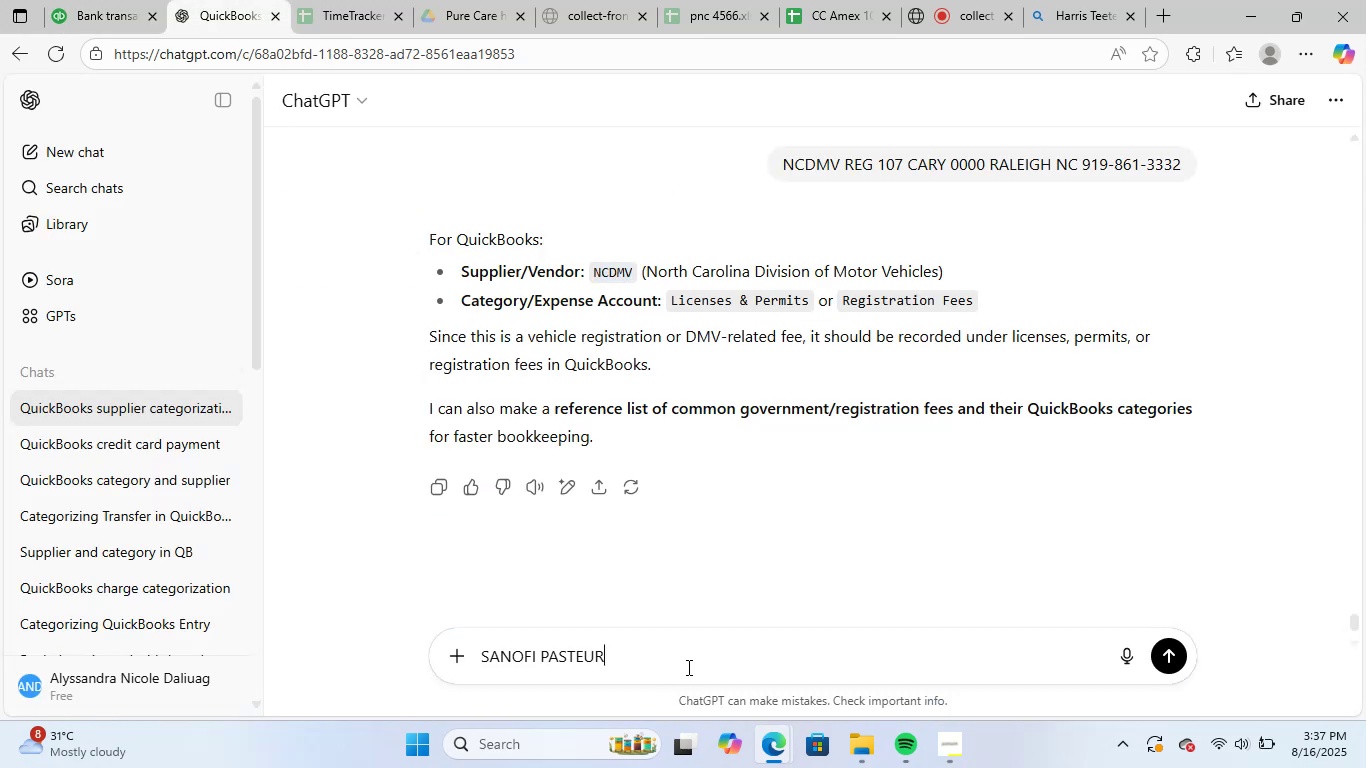 
key(NumpadEnter)
 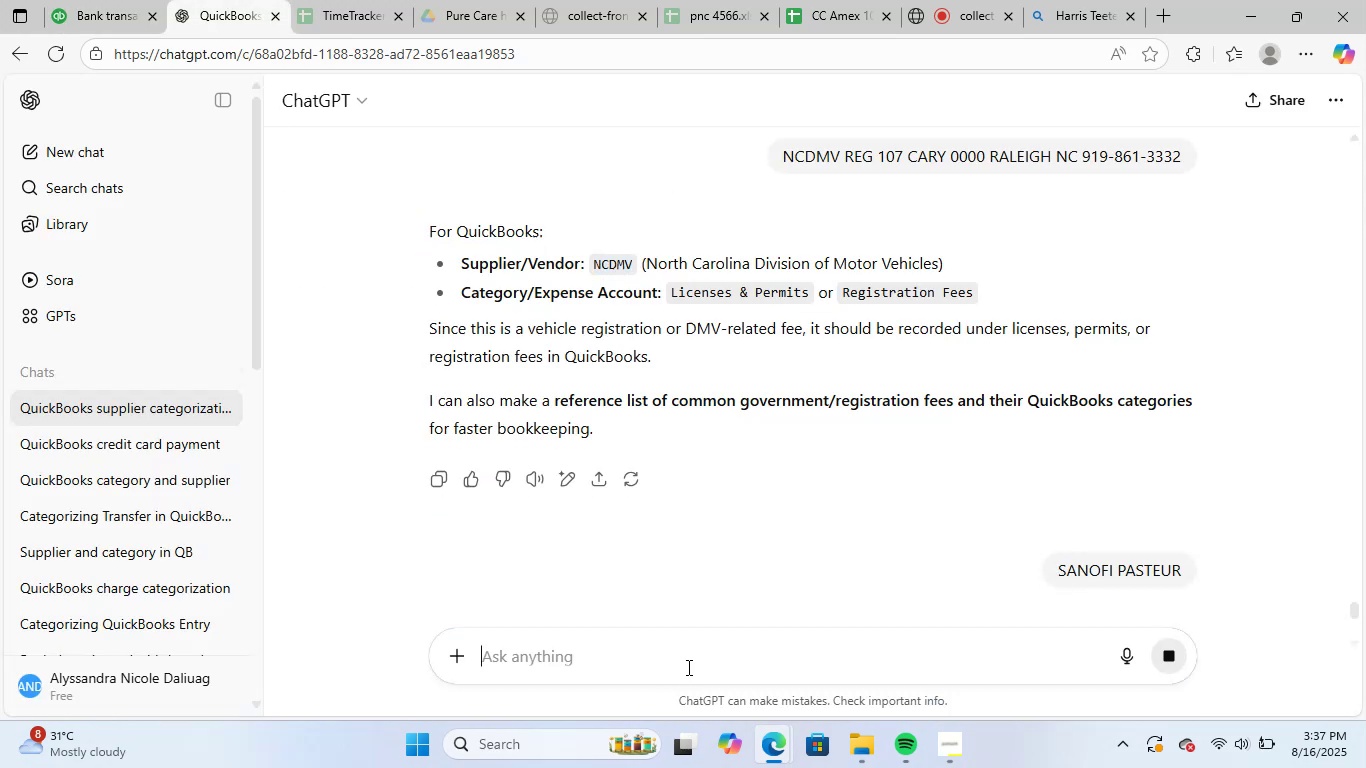 
key(NumpadEnter)
 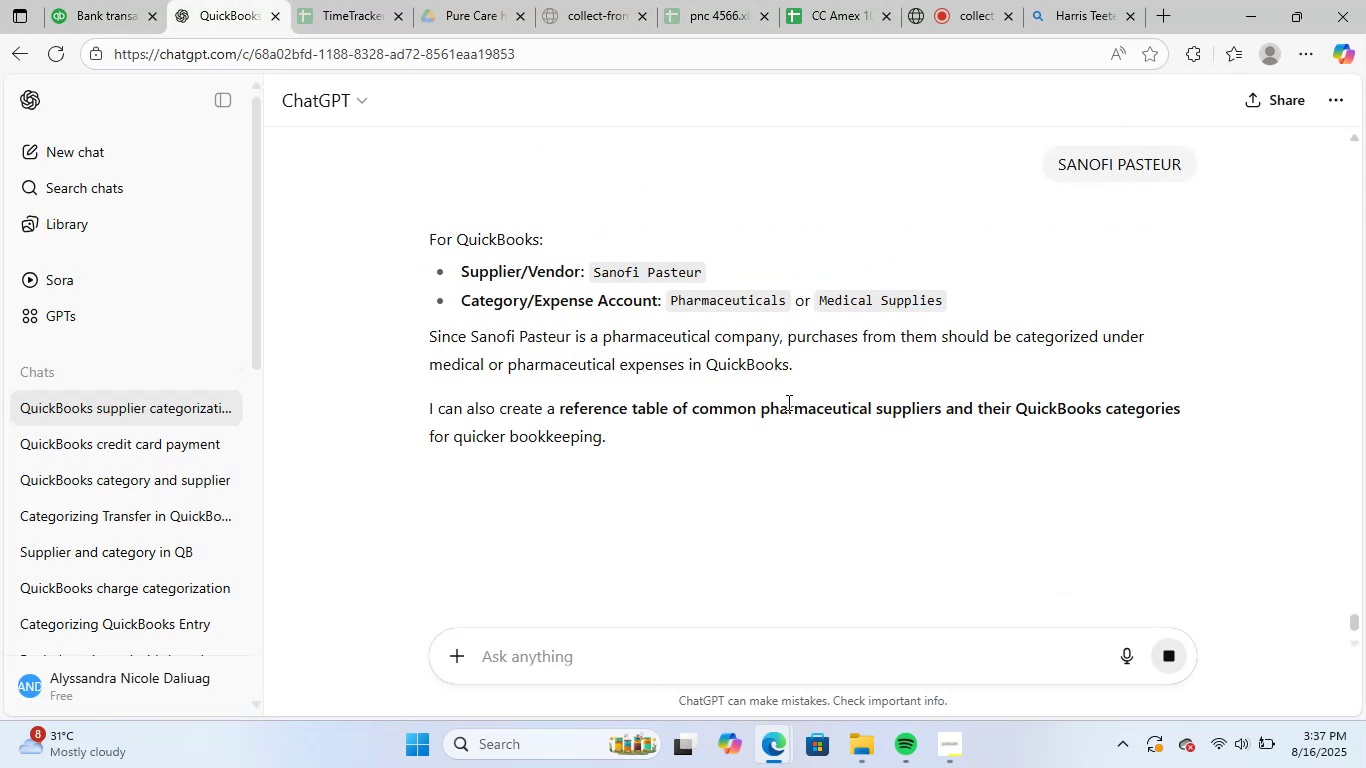 
left_click([75, 0])
 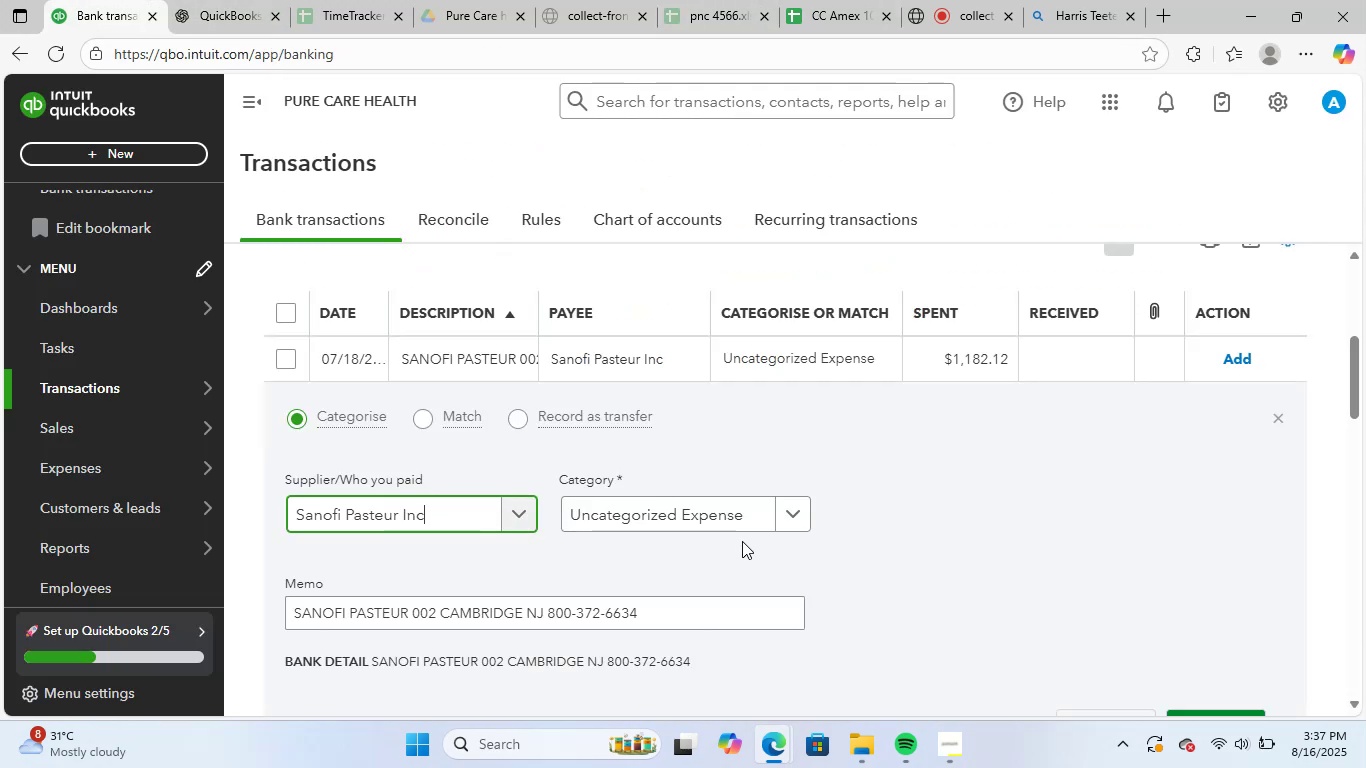 
left_click([718, 507])
 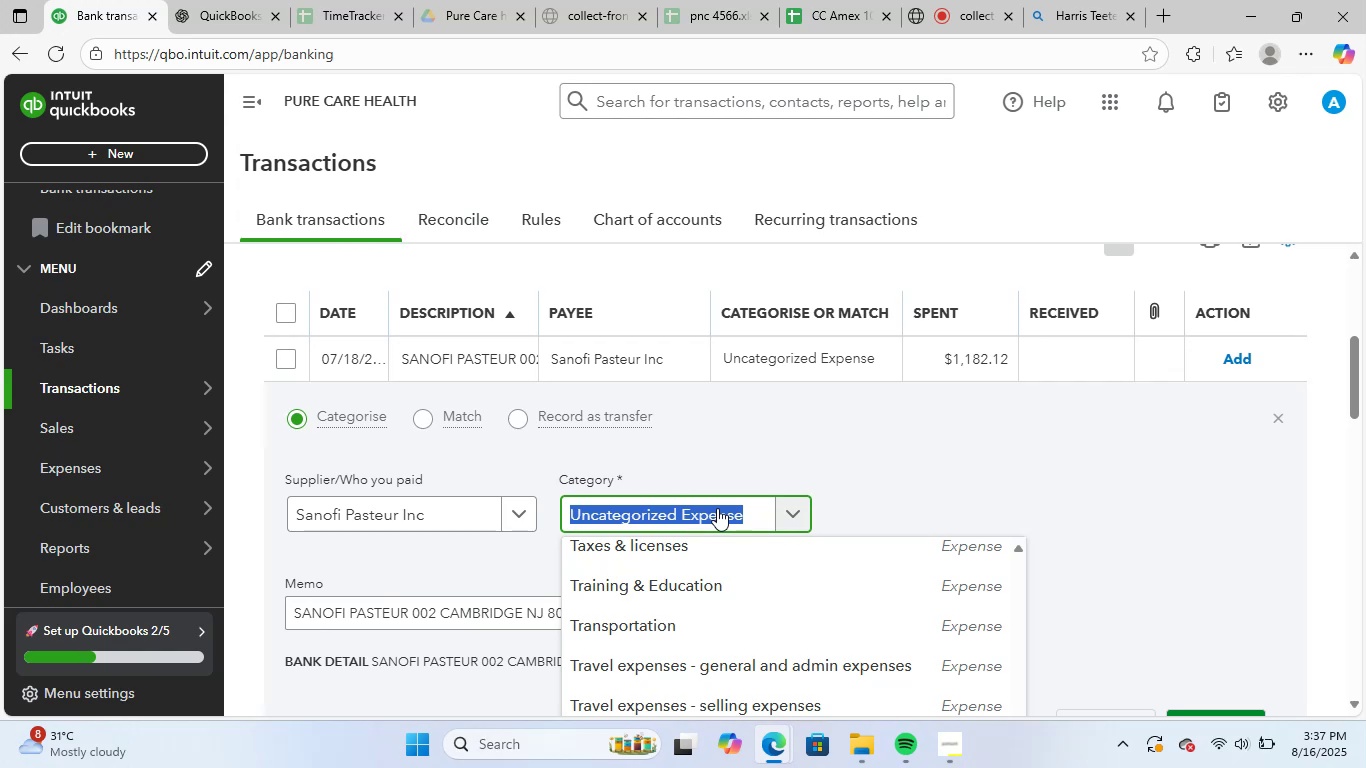 
type(medi)
 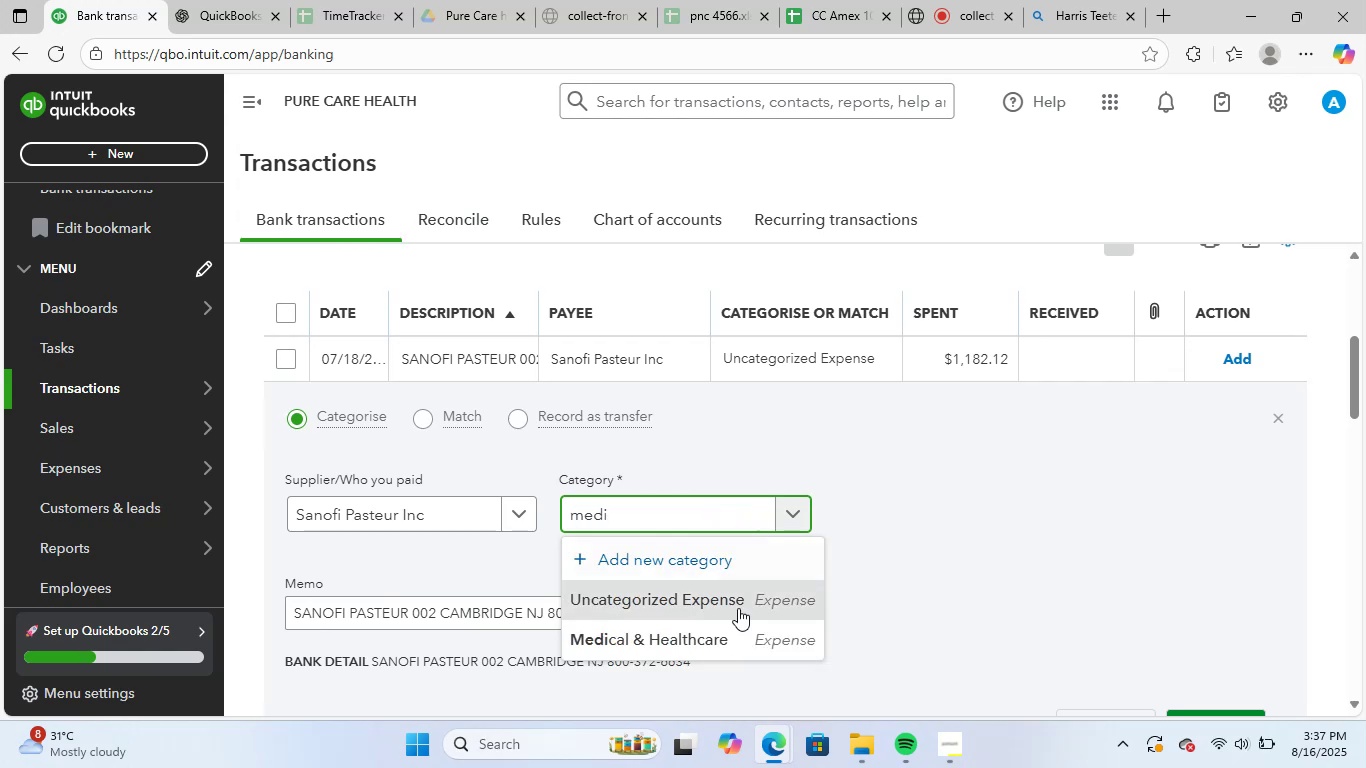 
left_click([729, 657])
 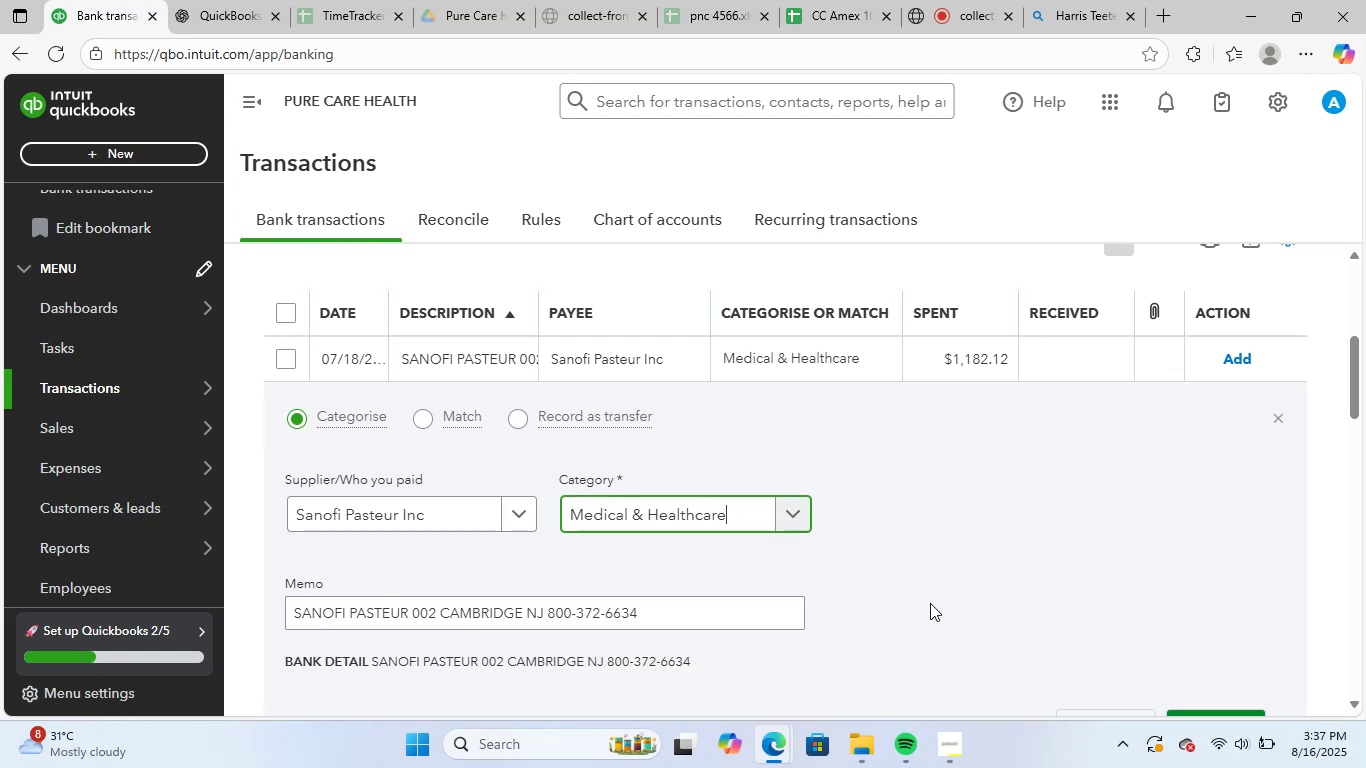 
scroll: coordinate [1029, 591], scroll_direction: down, amount: 2.0
 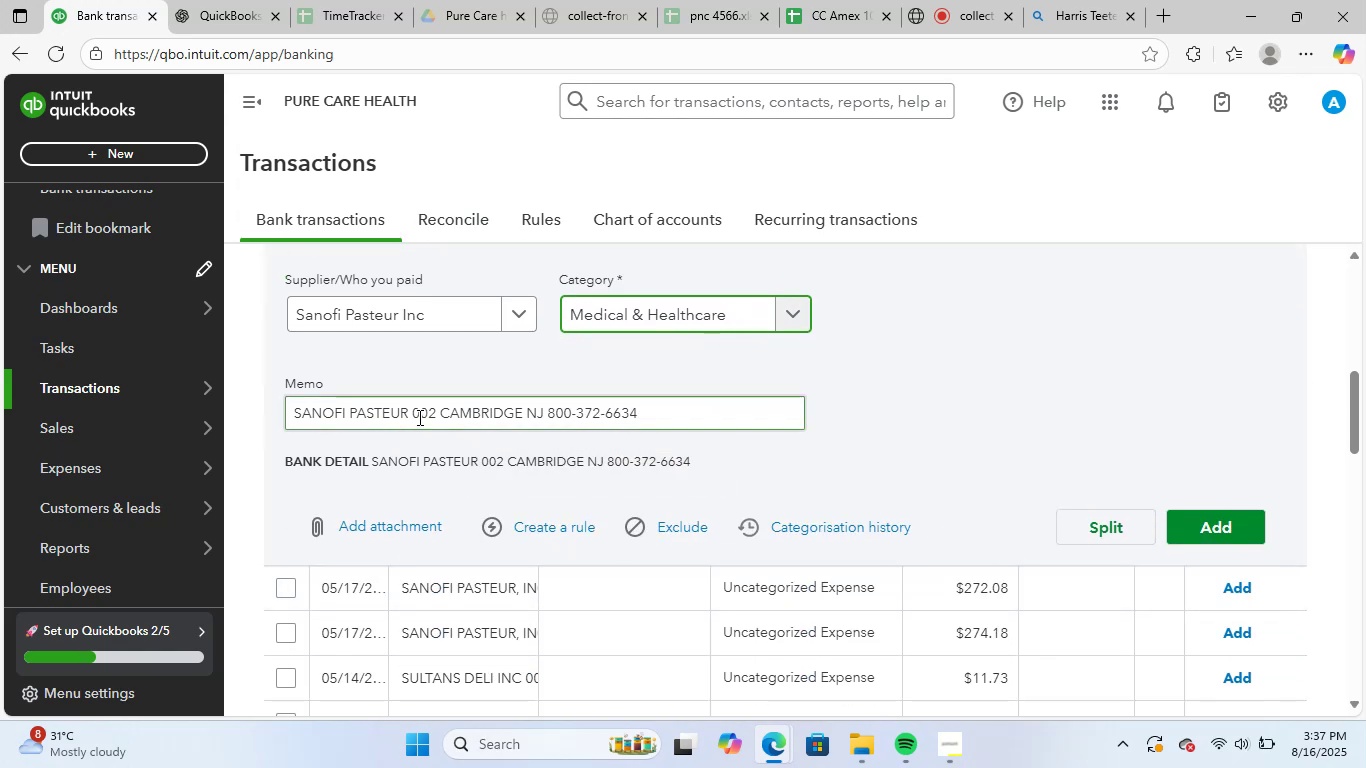 
left_click_drag(start_coordinate=[408, 417], to_coordinate=[211, 391])
 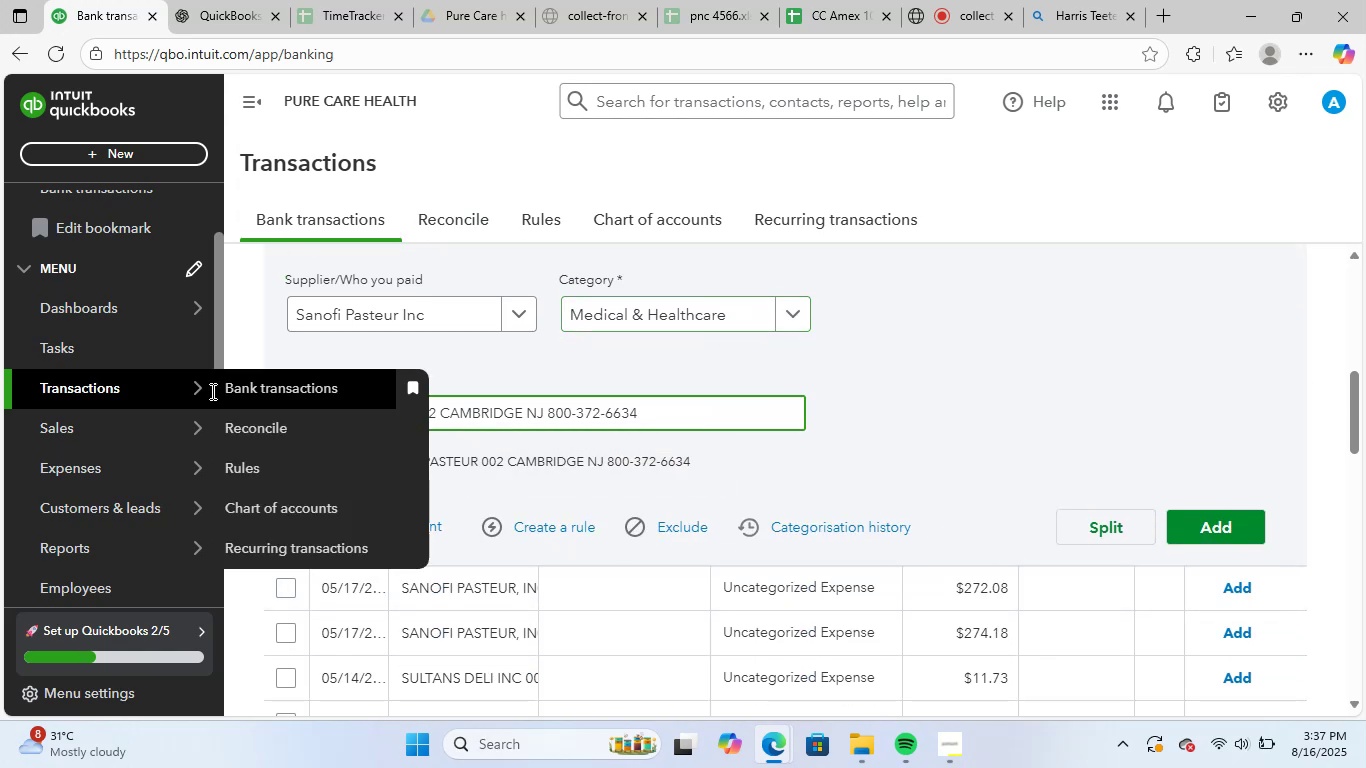 
key(Control+ControlLeft)
 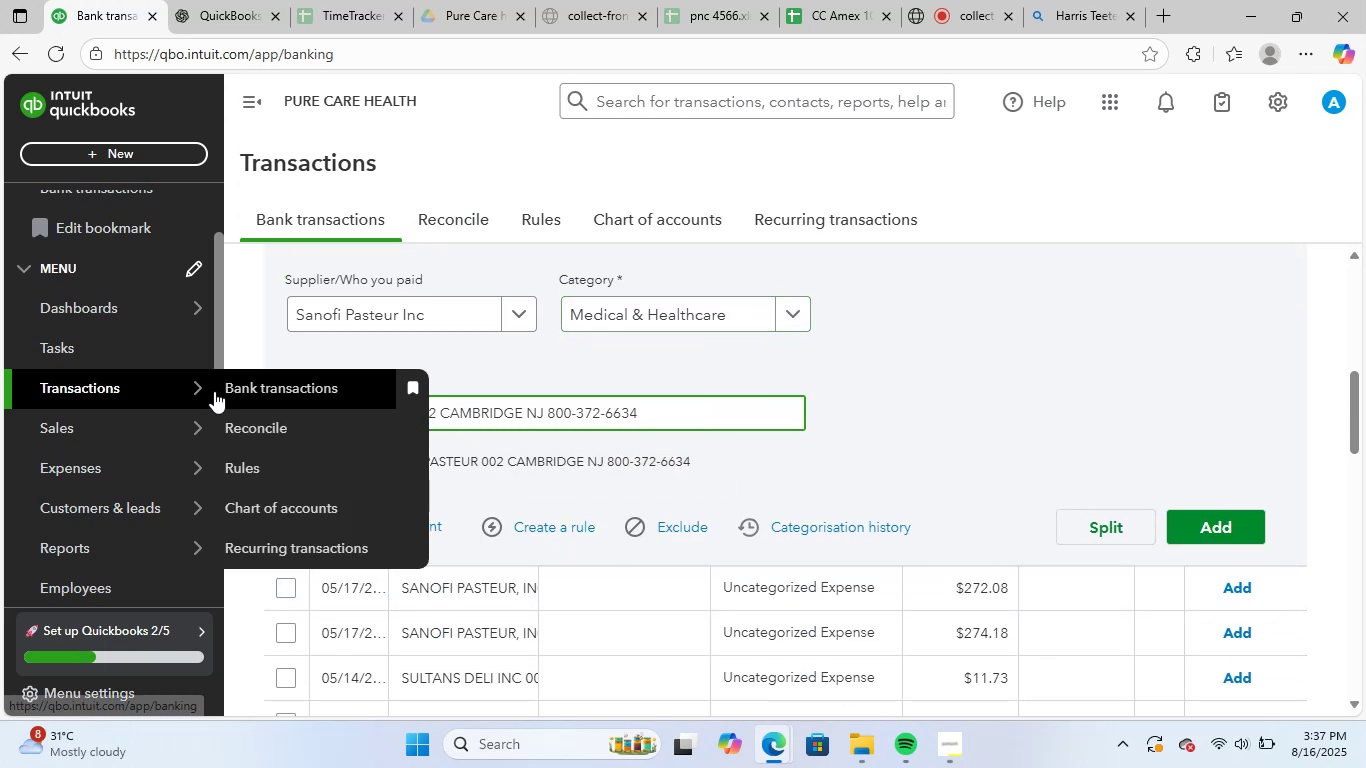 
key(Control+C)
 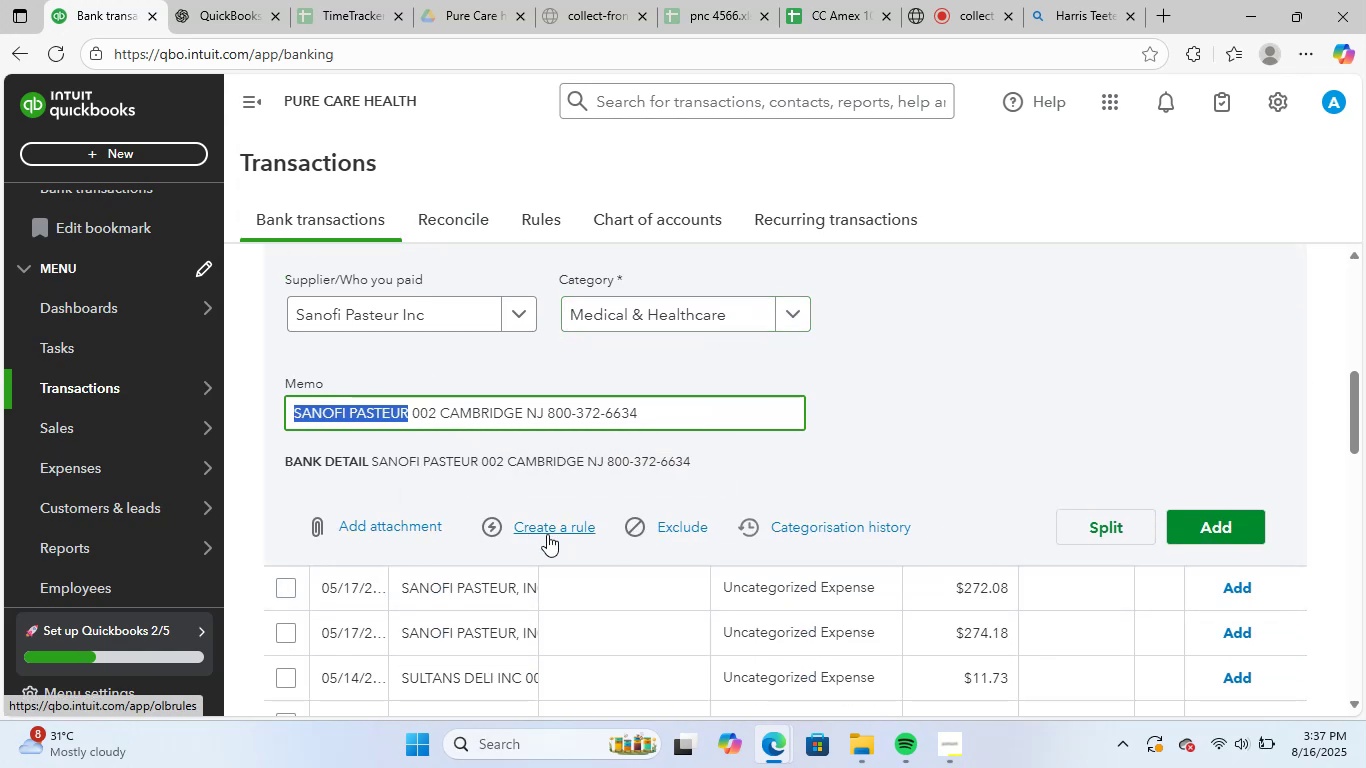 
left_click([557, 523])
 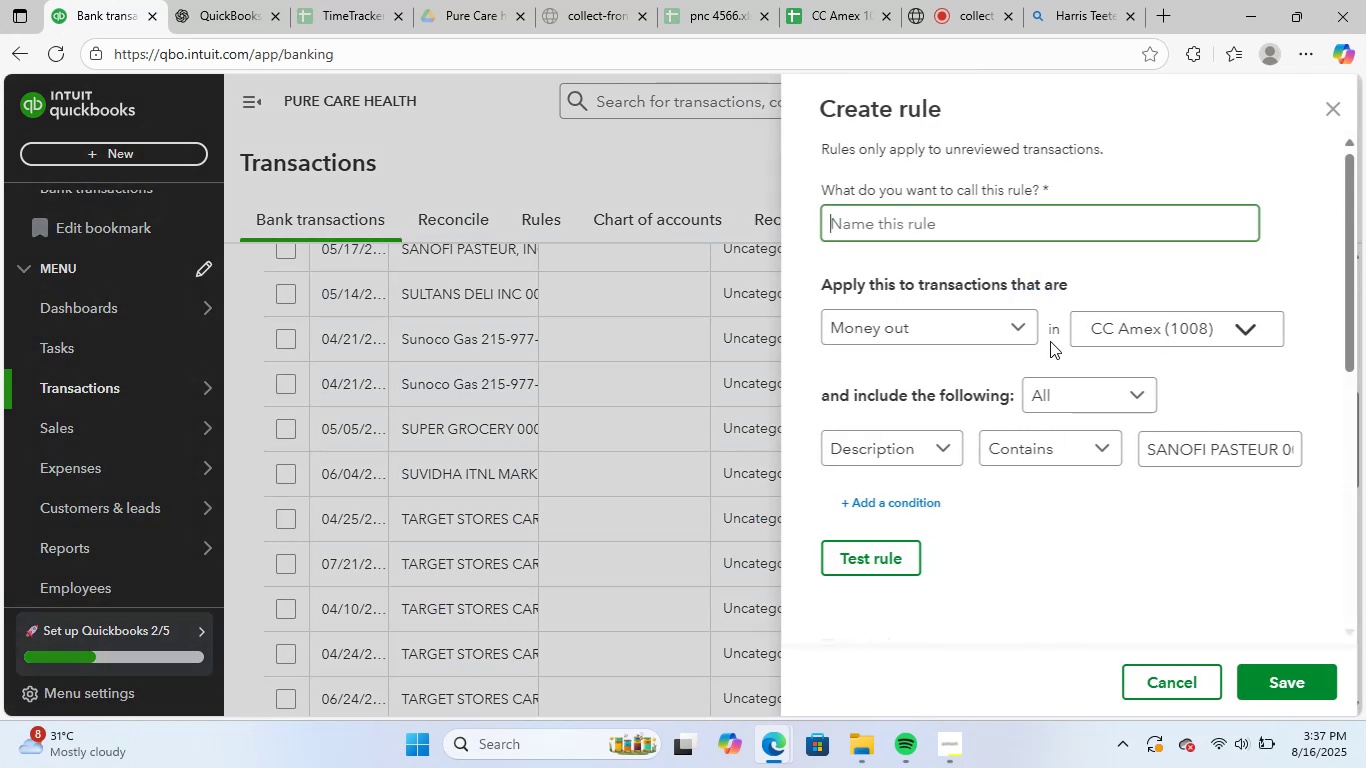 
left_click([1061, 217])
 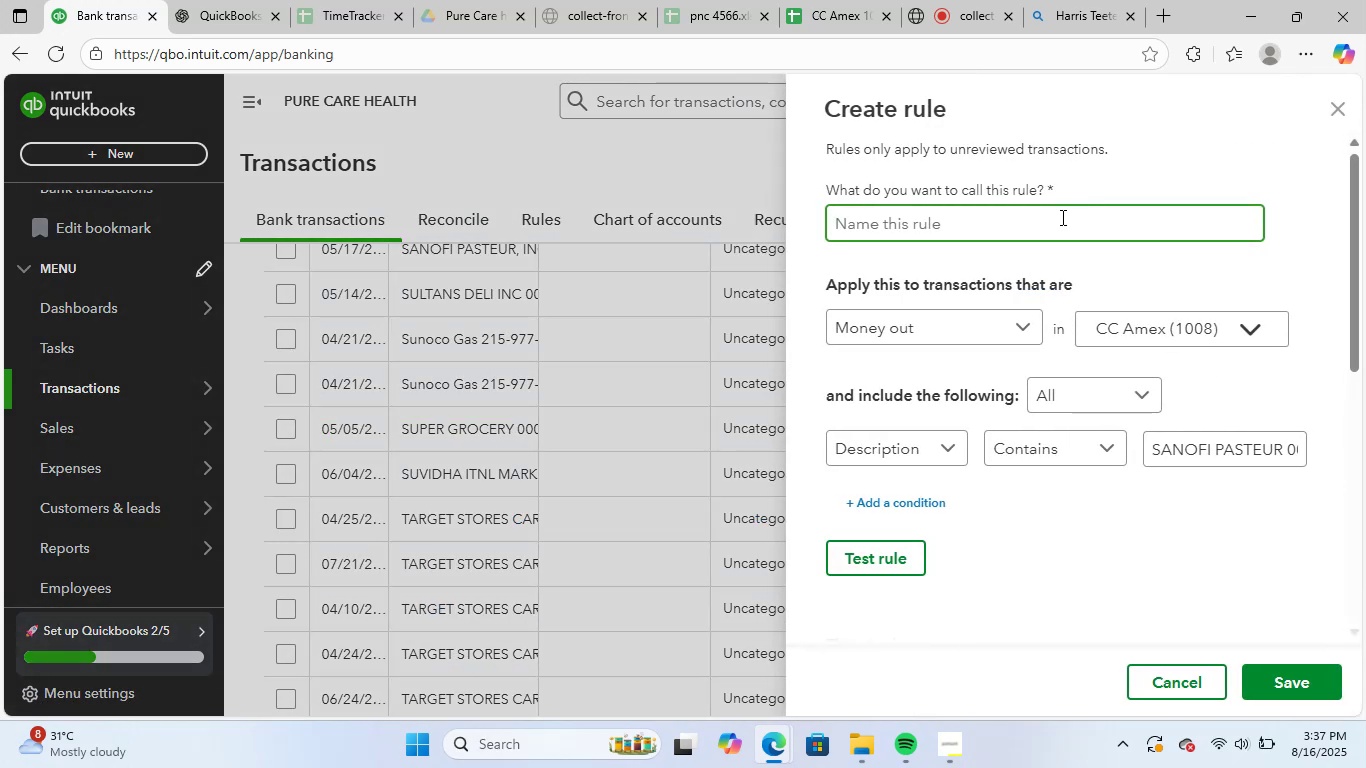 
key(Control+ControlLeft)
 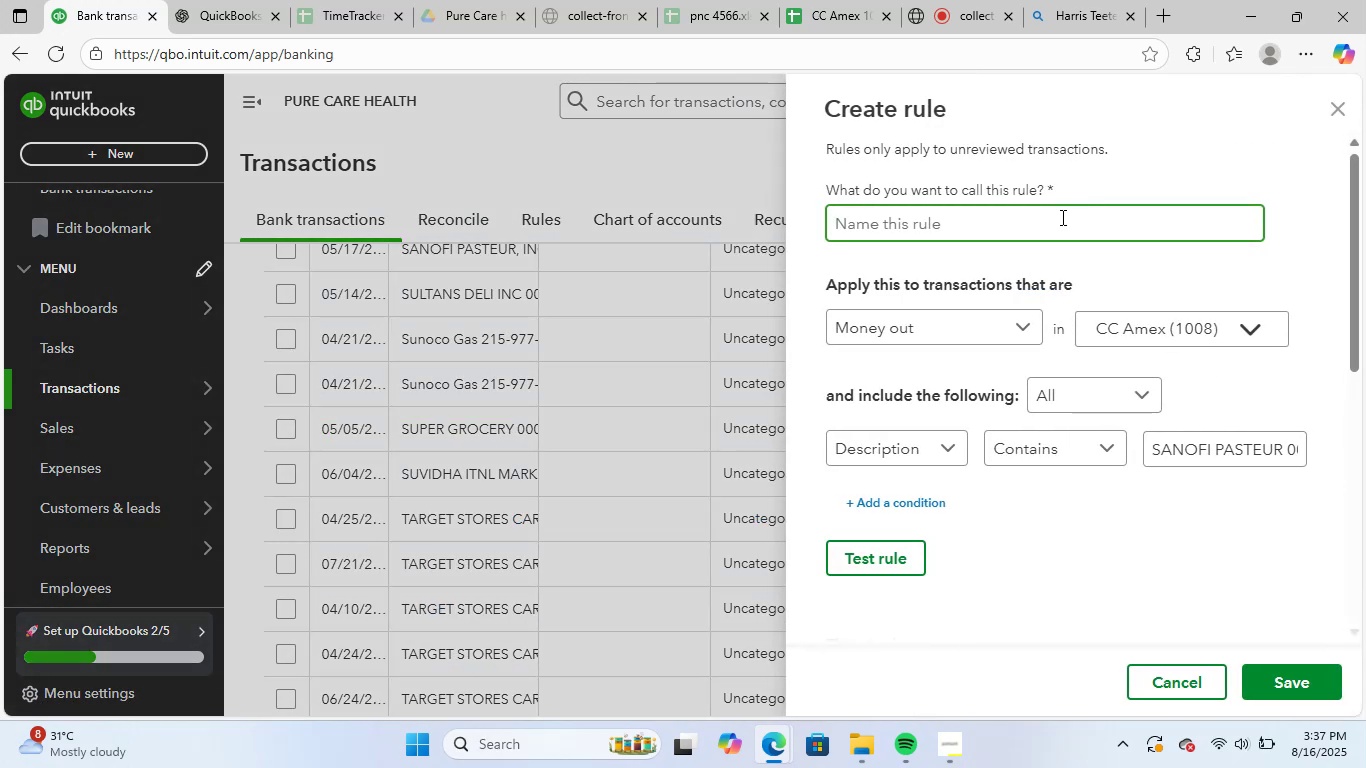 
key(Control+V)
 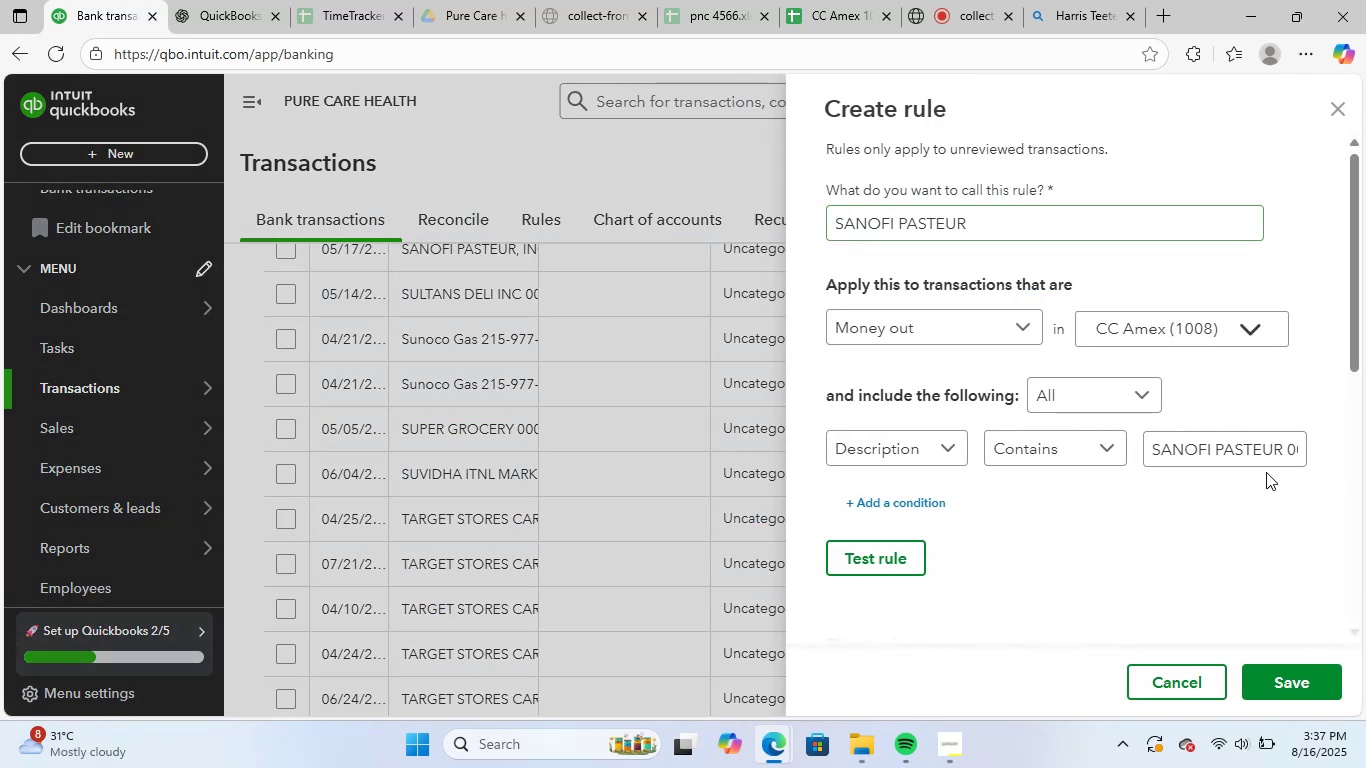 
double_click([1299, 447])
 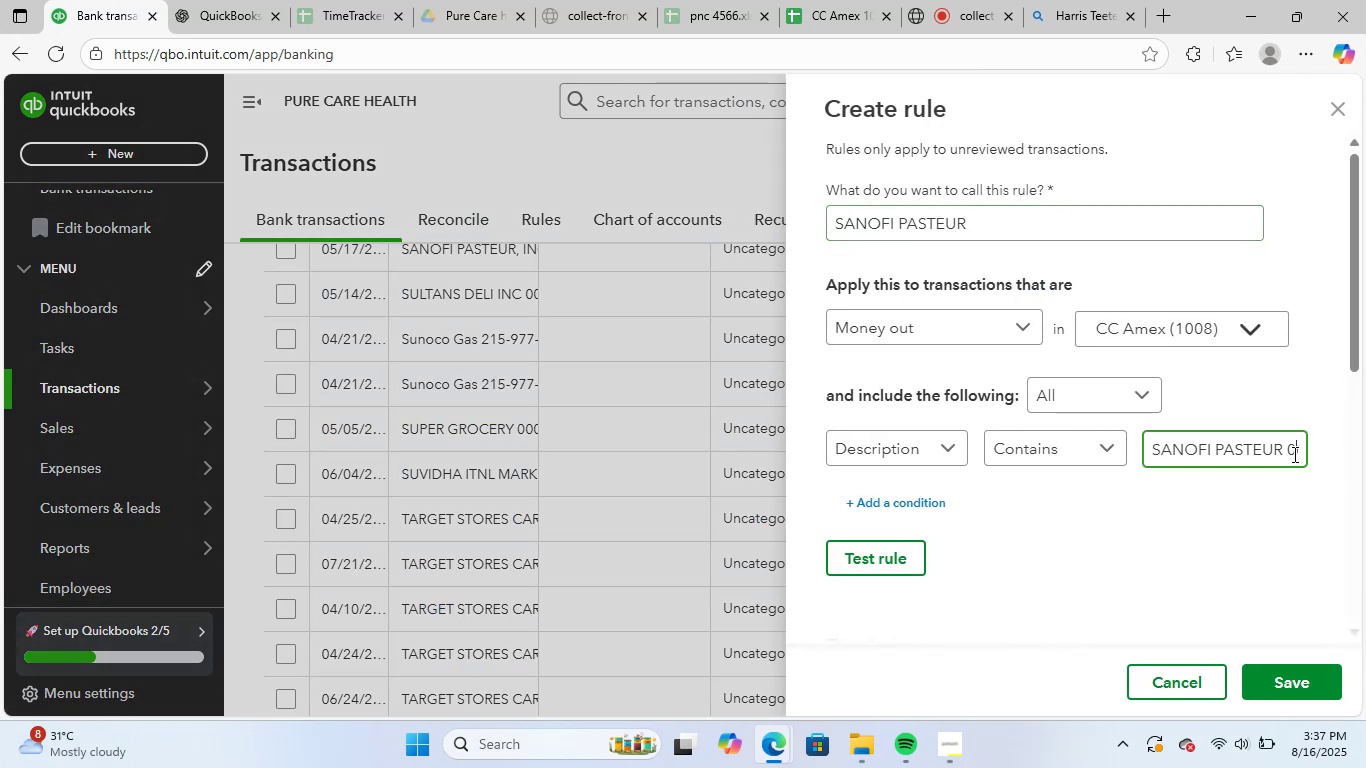 
left_click_drag(start_coordinate=[1288, 449], to_coordinate=[1365, 448])
 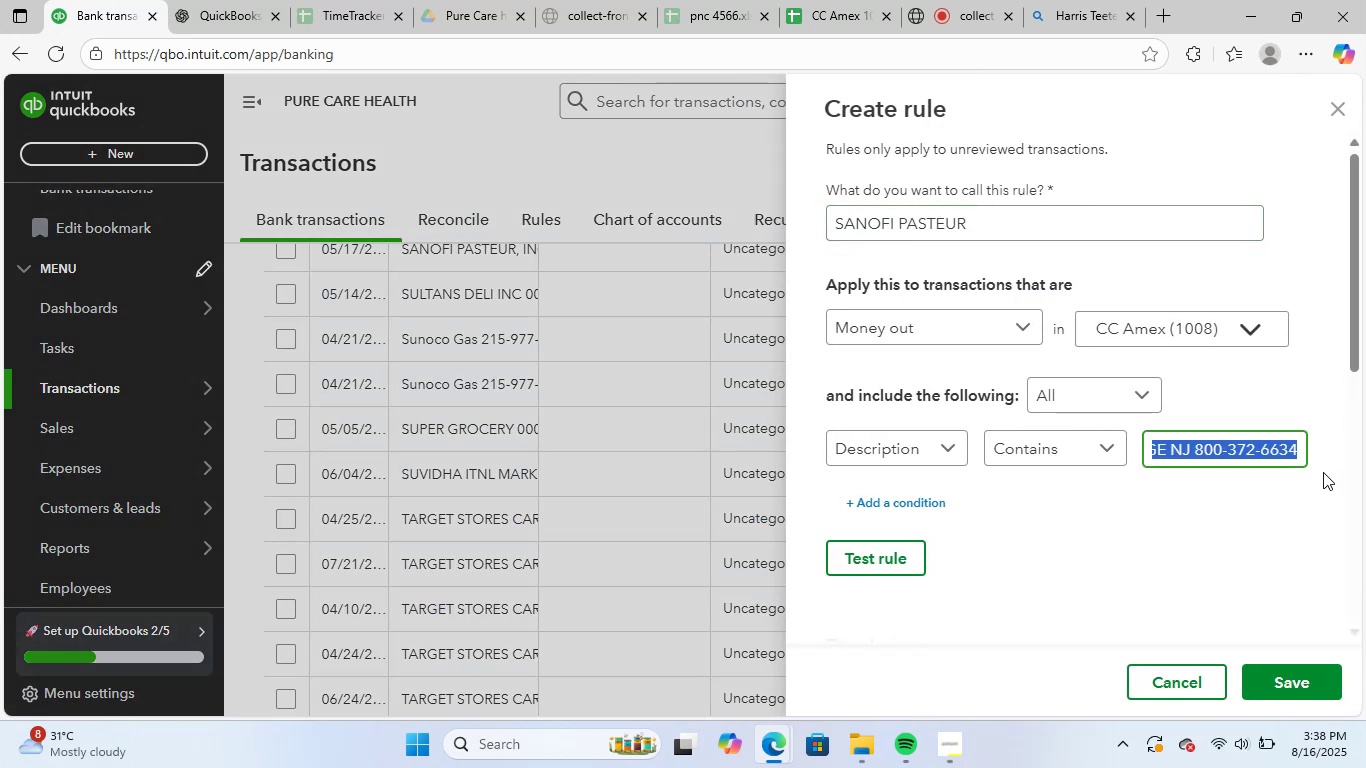 
key(Backspace)
 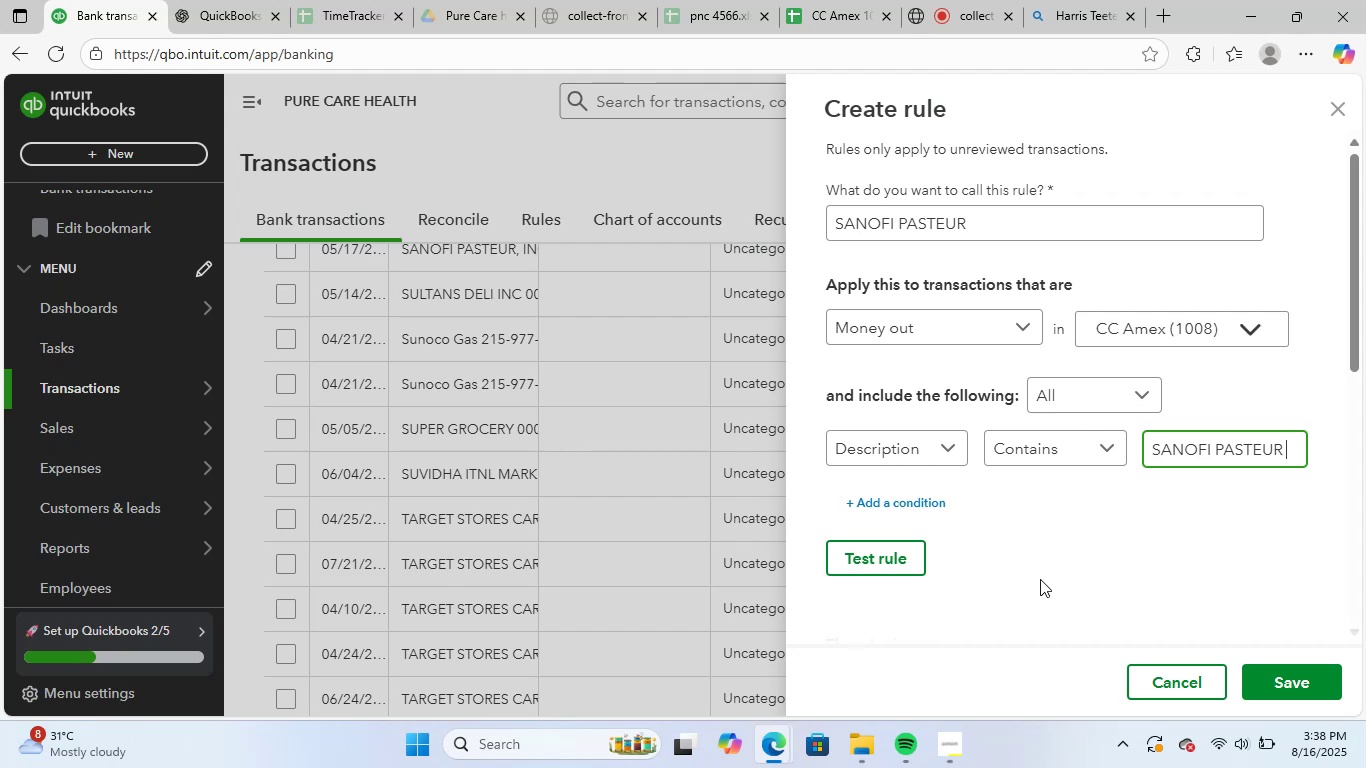 
left_click([1027, 586])
 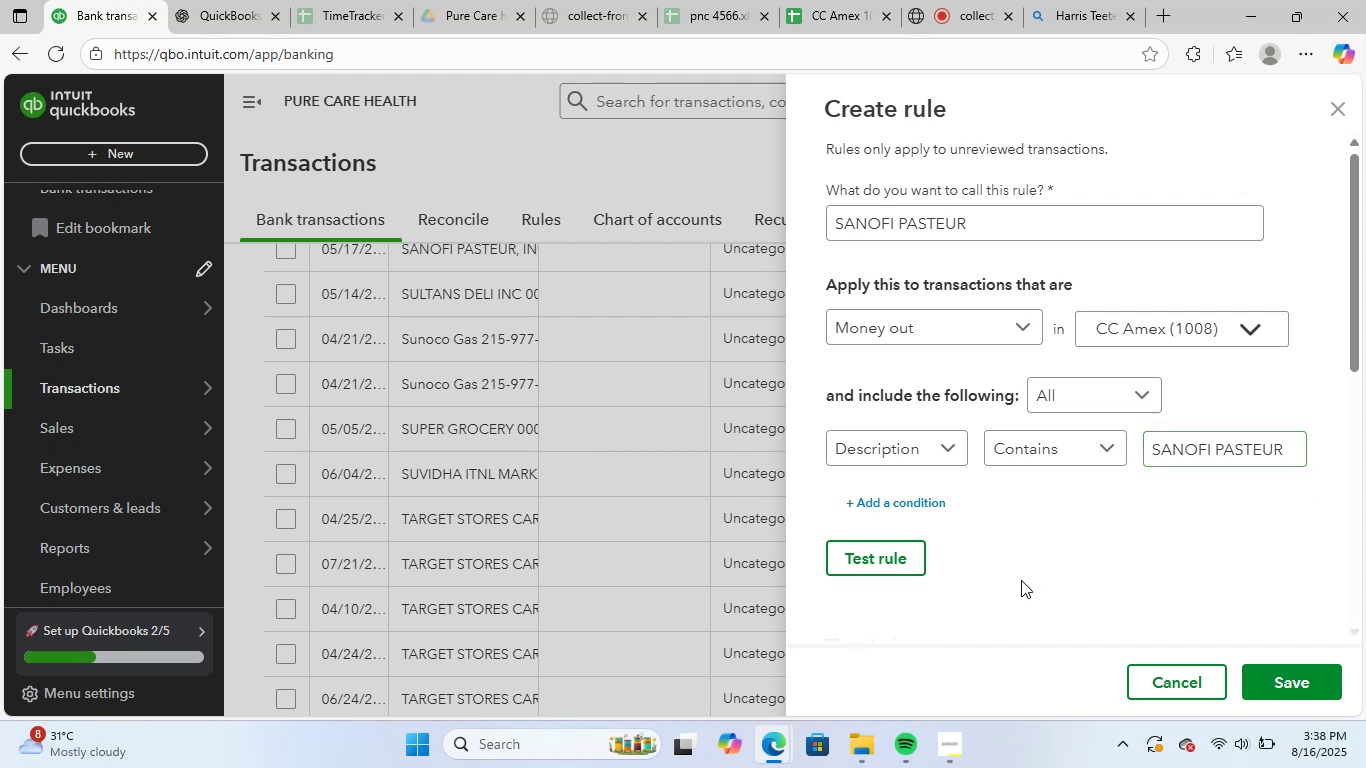 
scroll: coordinate [1080, 592], scroll_direction: down, amount: 9.0
 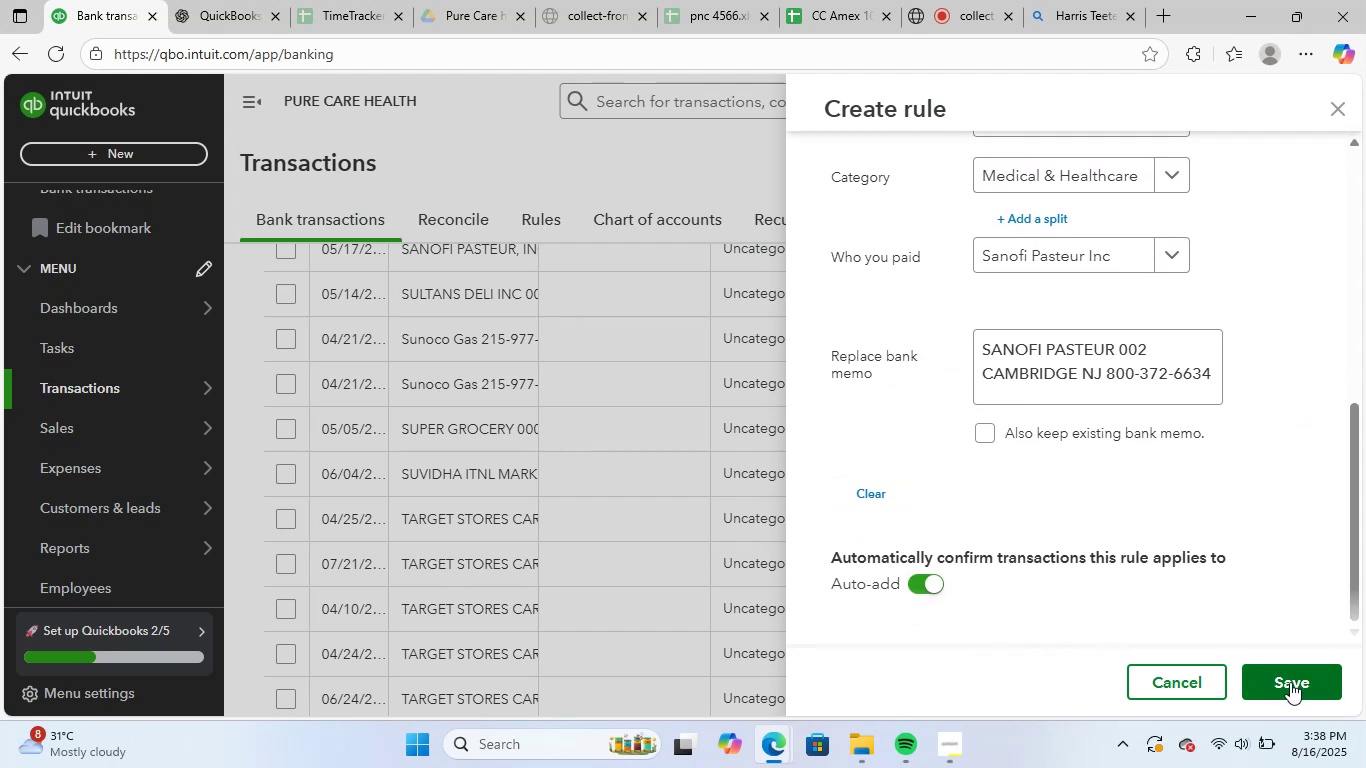 
left_click([1292, 681])
 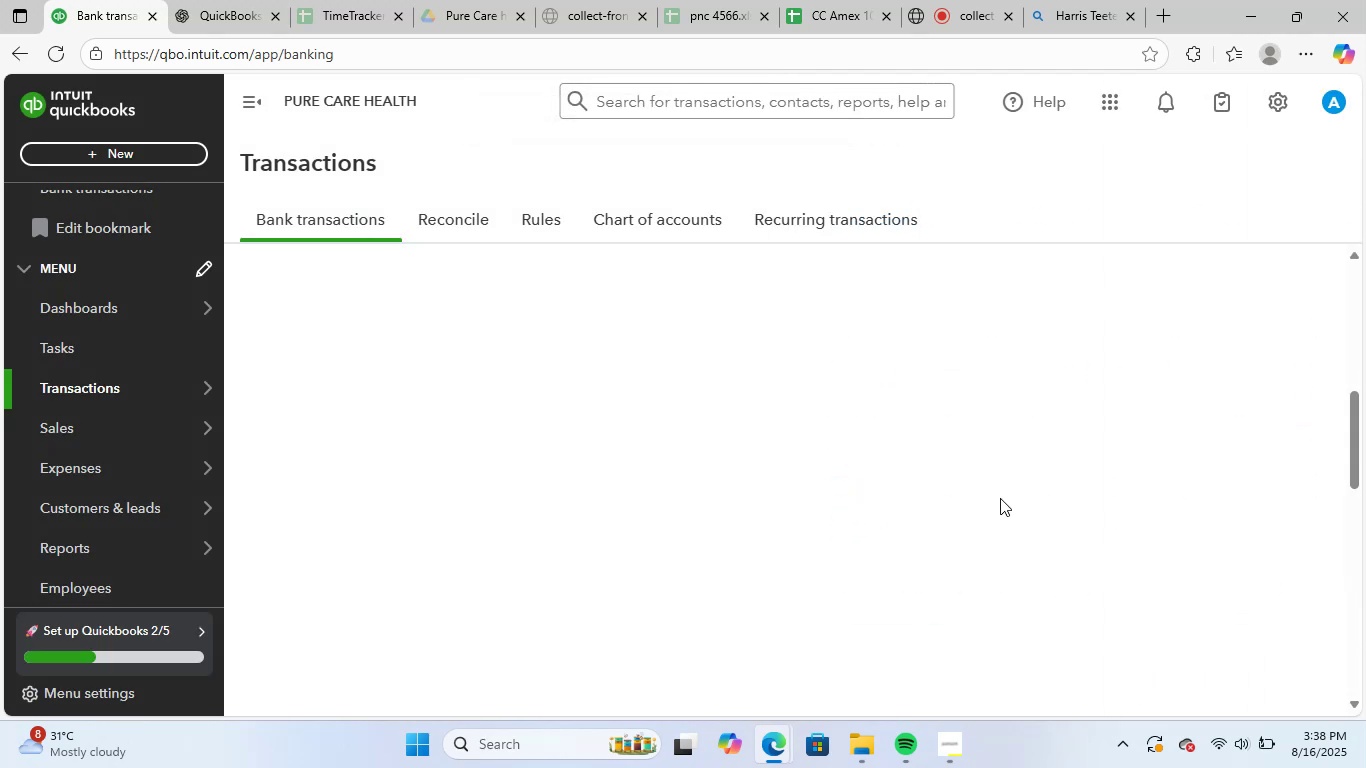 
scroll: coordinate [677, 504], scroll_direction: up, amount: 2.0
 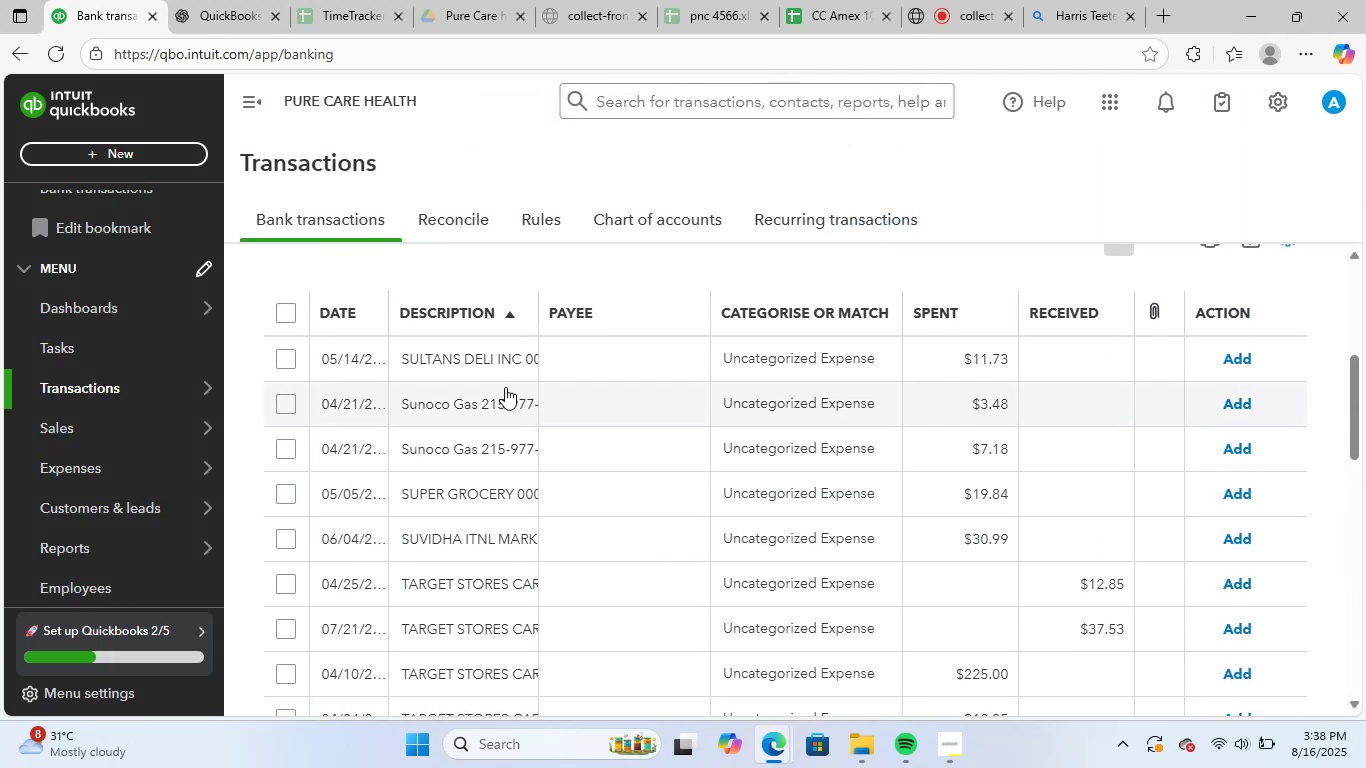 
left_click([492, 352])
 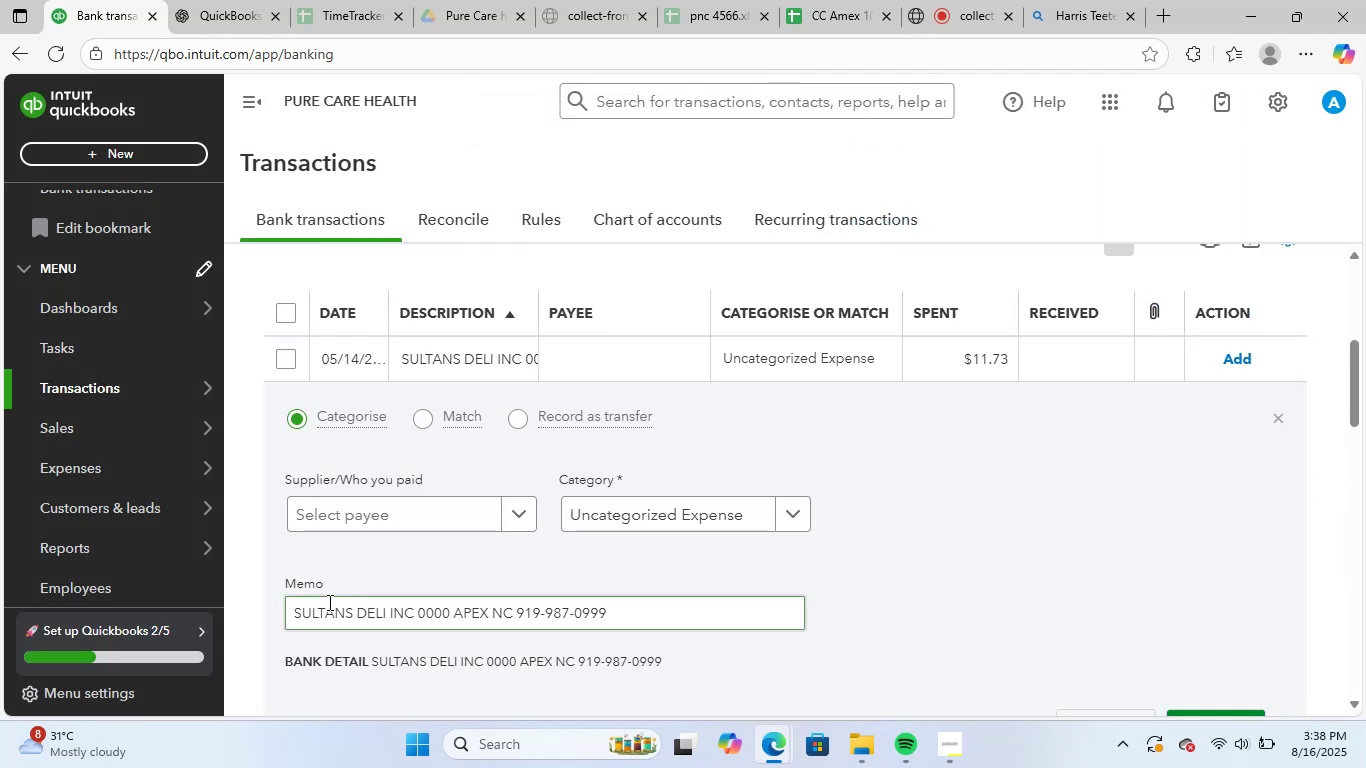 
left_click_drag(start_coordinate=[292, 617], to_coordinate=[805, 624])
 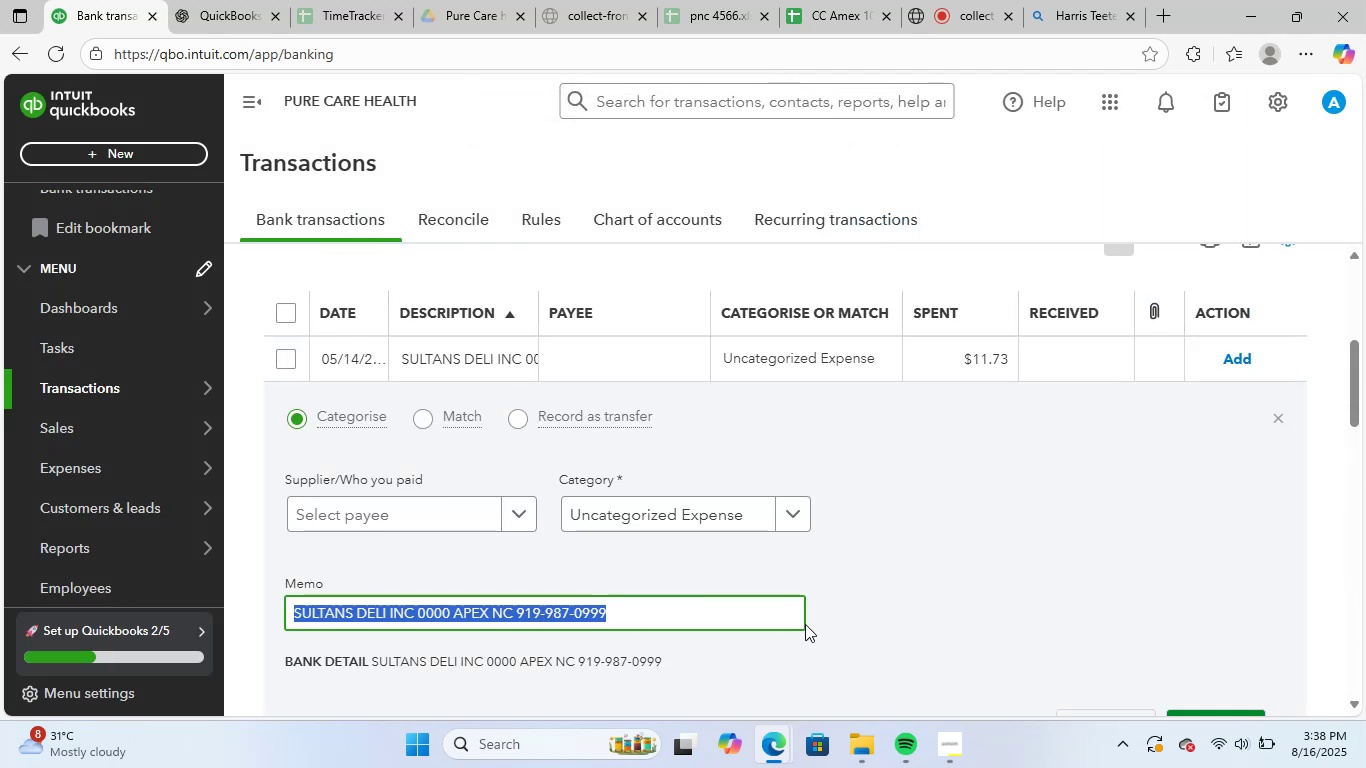 
key(Control+ControlLeft)
 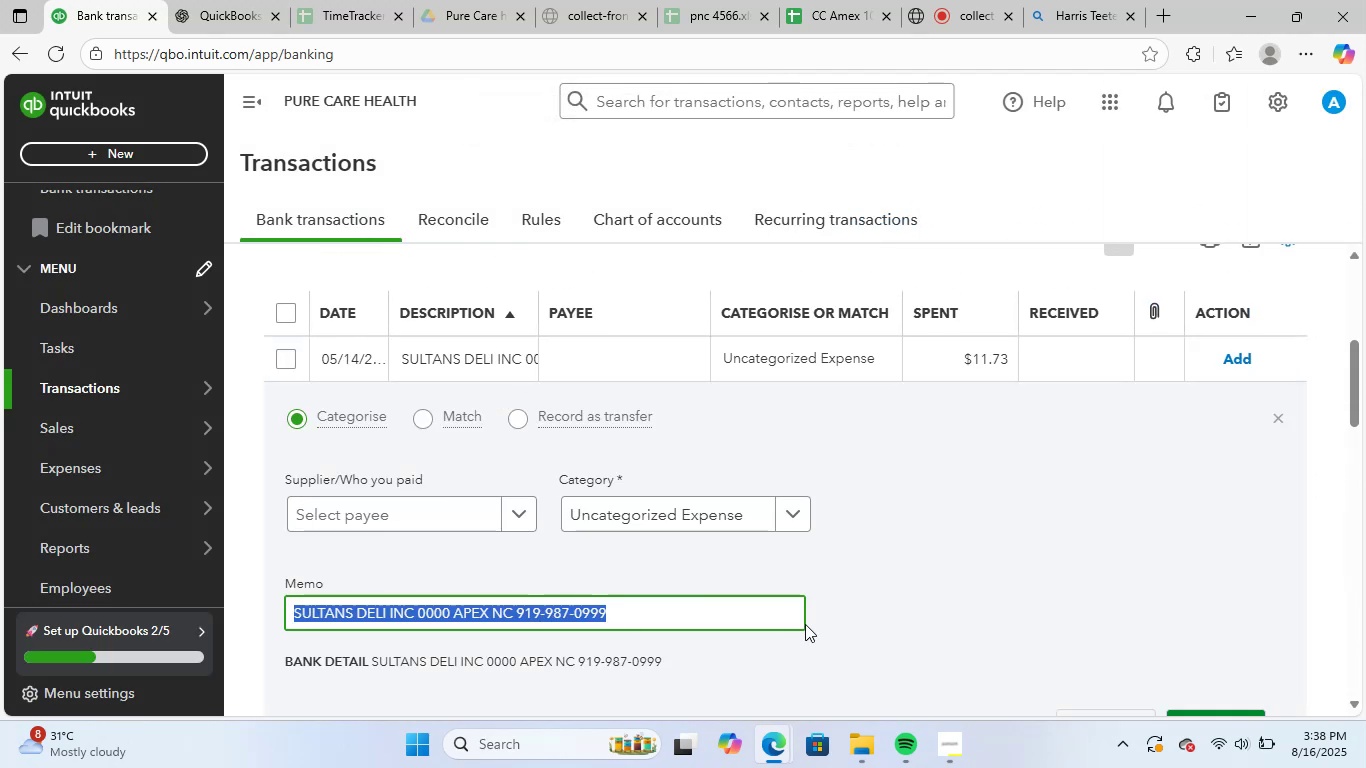 
key(Control+C)
 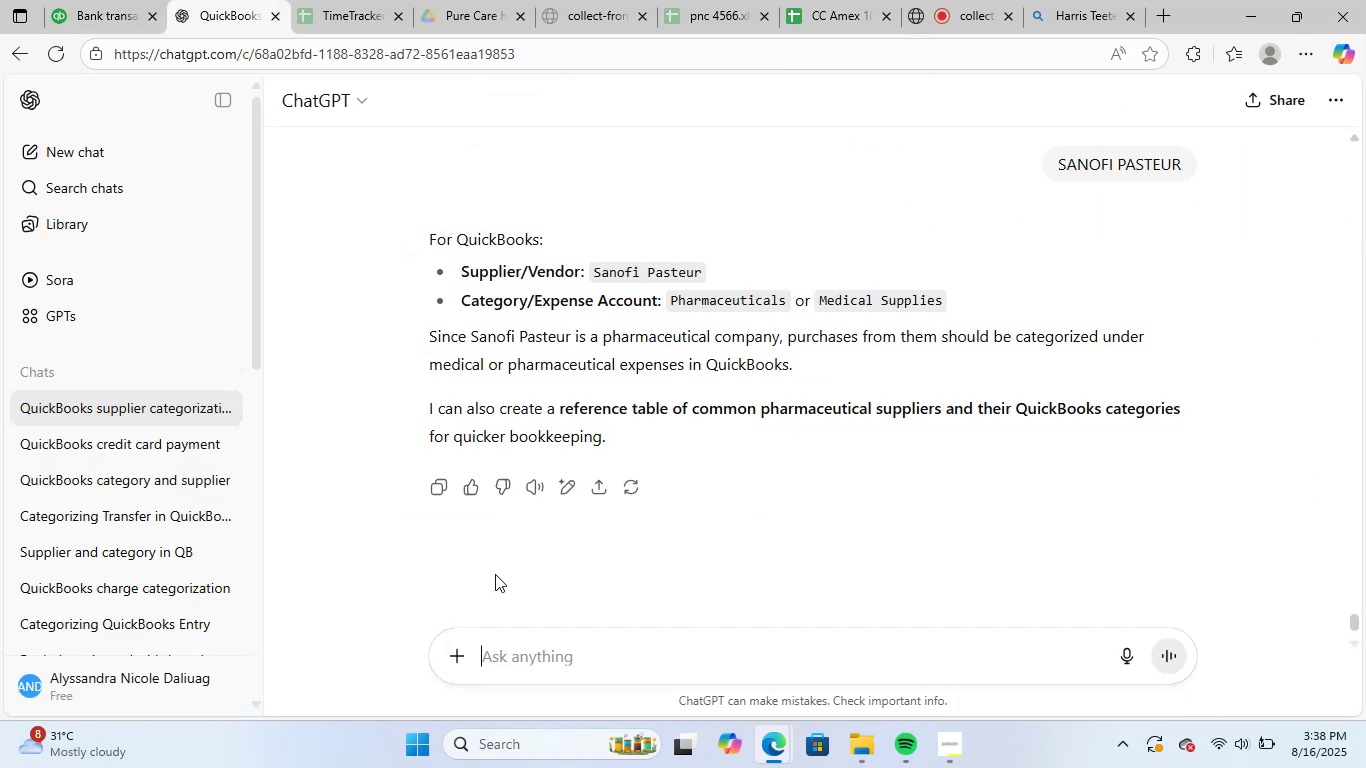 
key(Control+ControlLeft)
 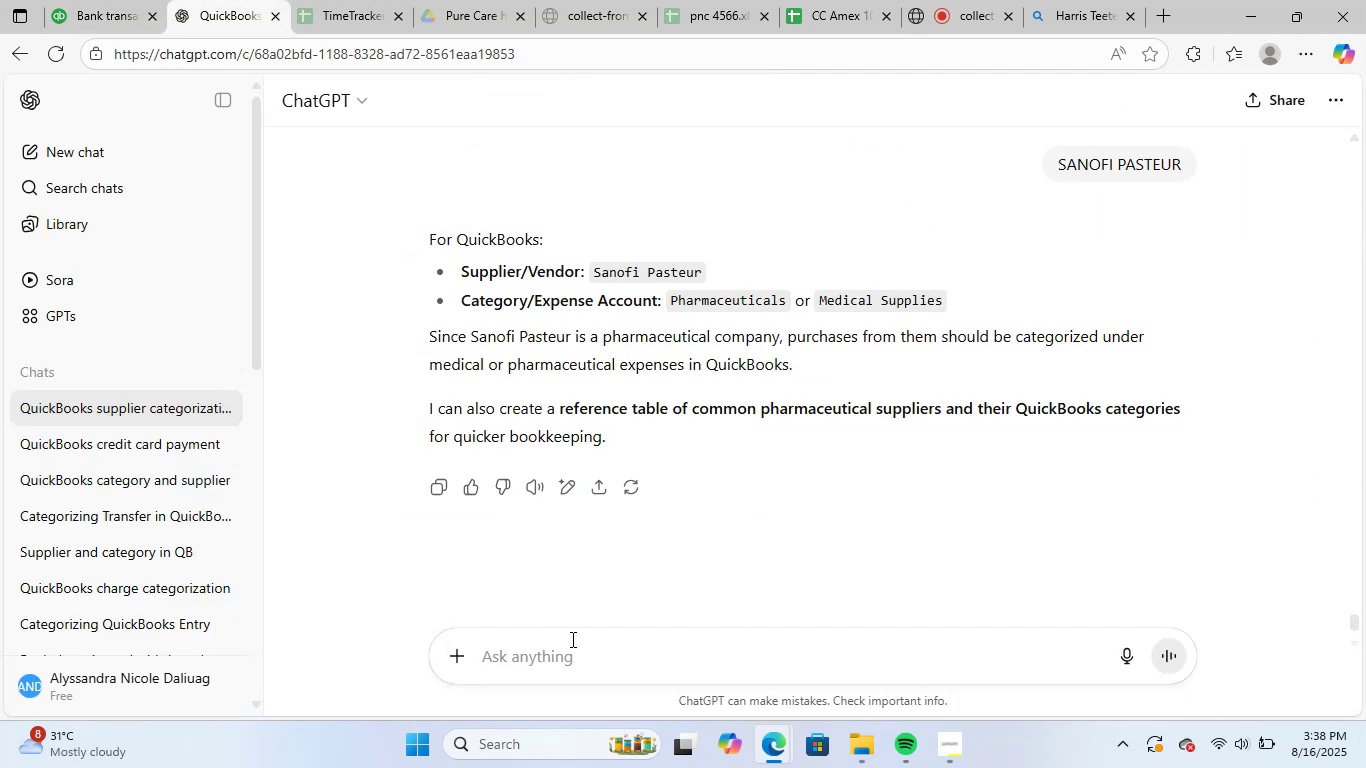 
key(Control+V)
 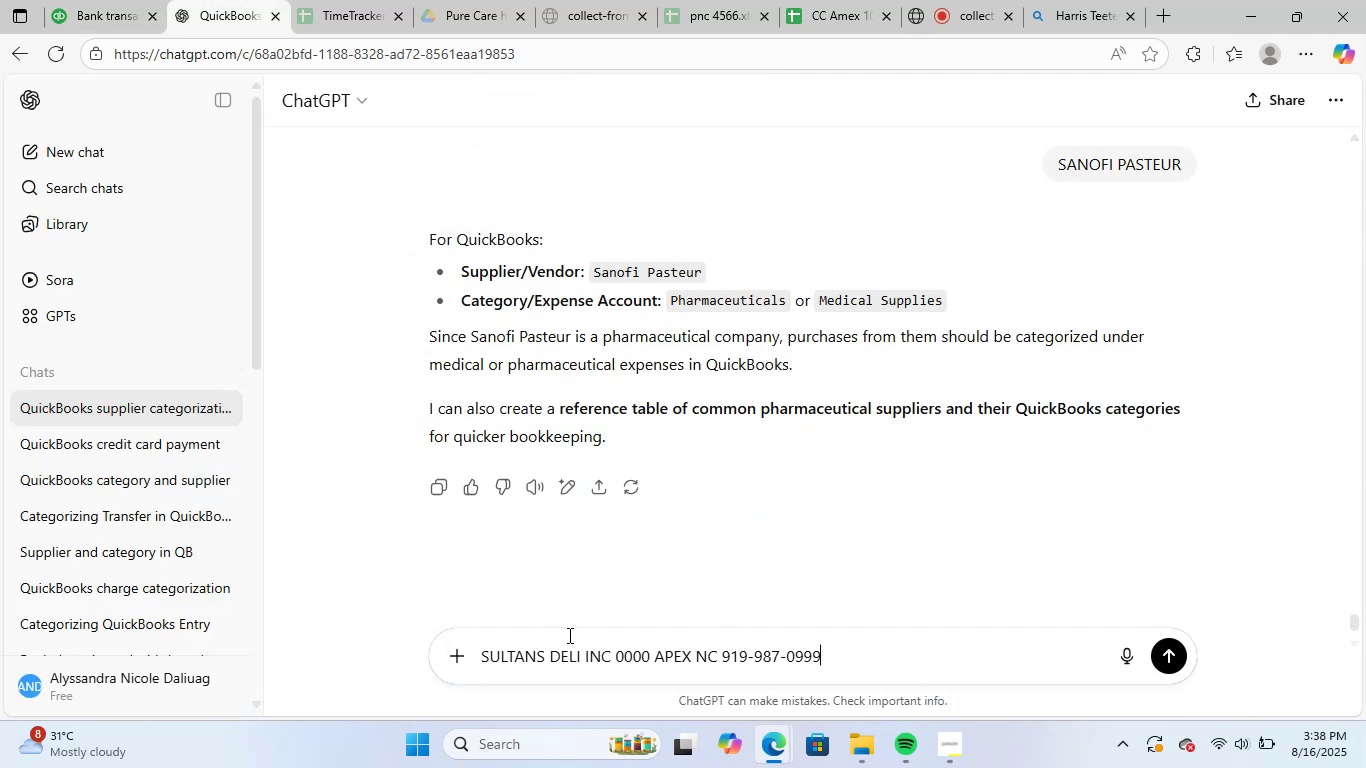 
key(NumpadEnter)
 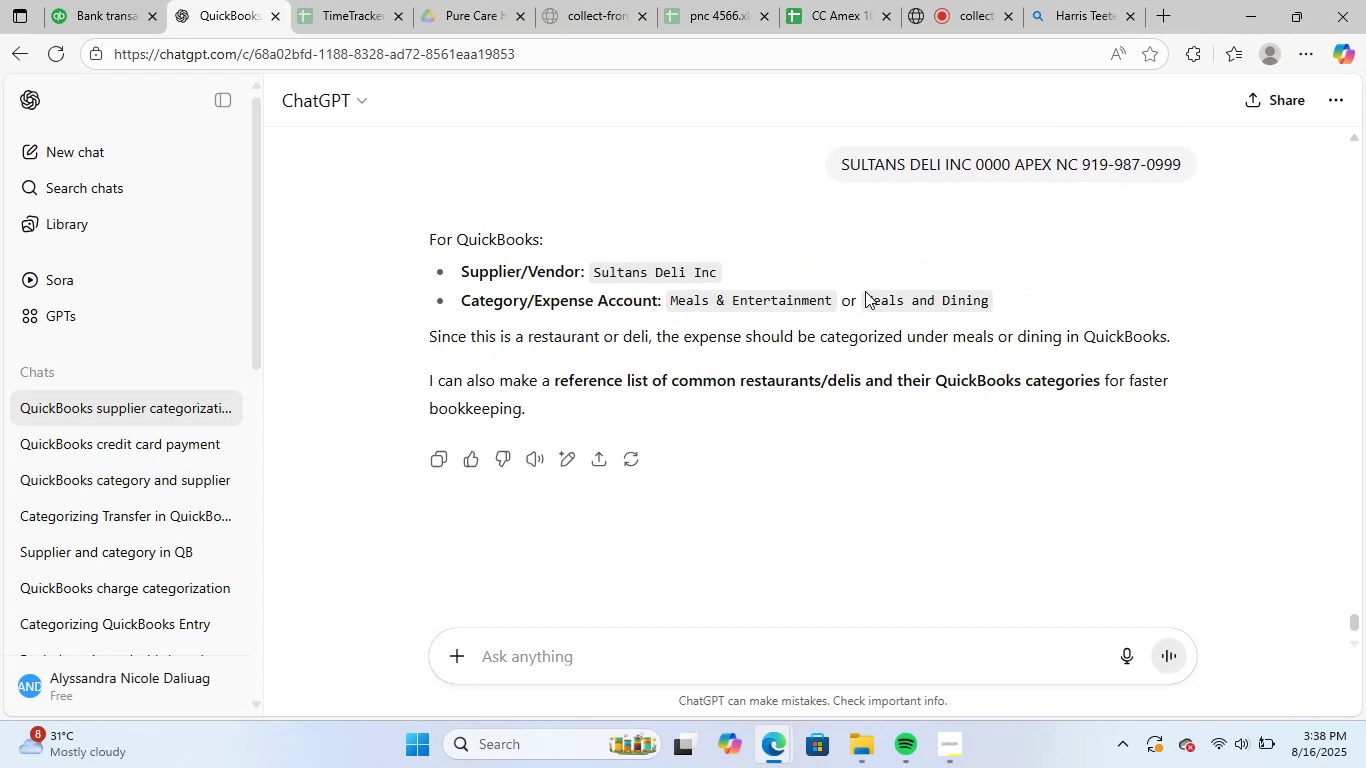 
wait(7.38)
 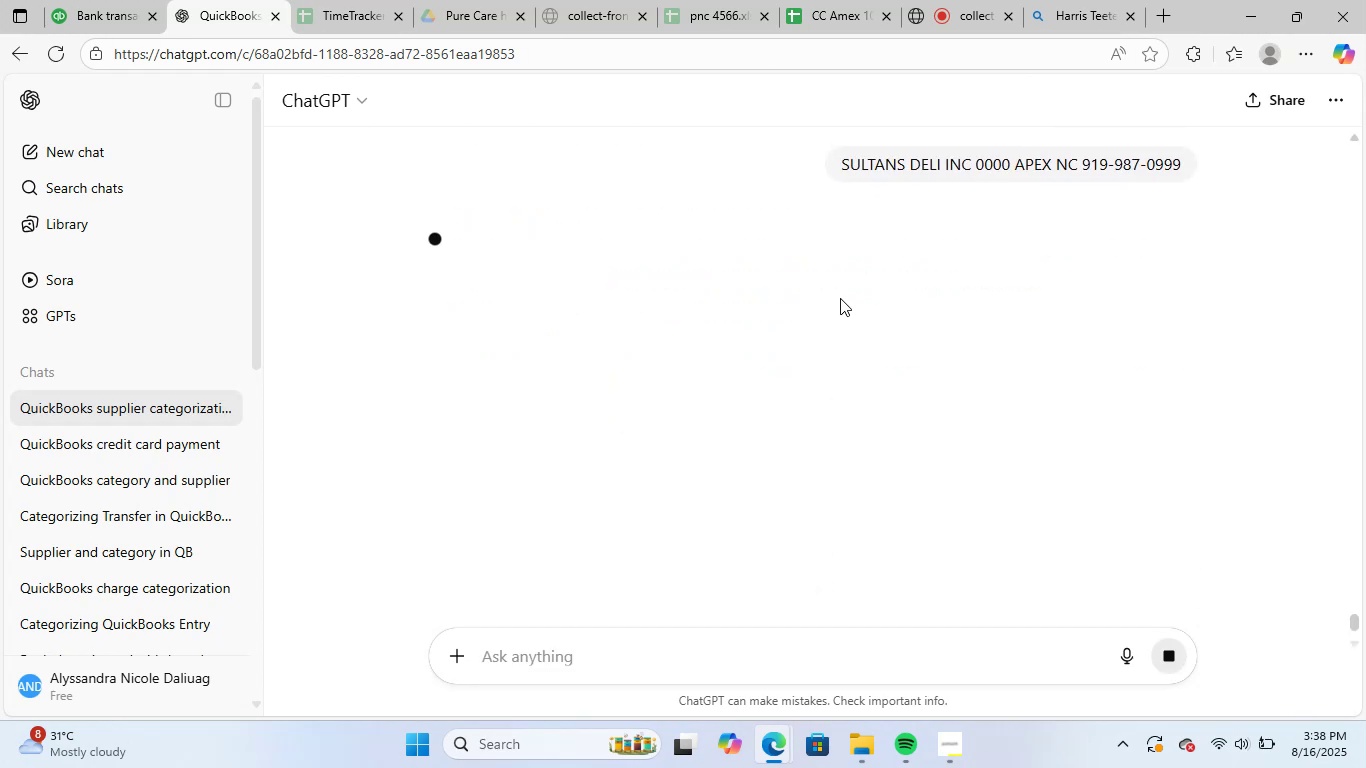 
left_click_drag(start_coordinate=[594, 274], to_coordinate=[712, 274])
 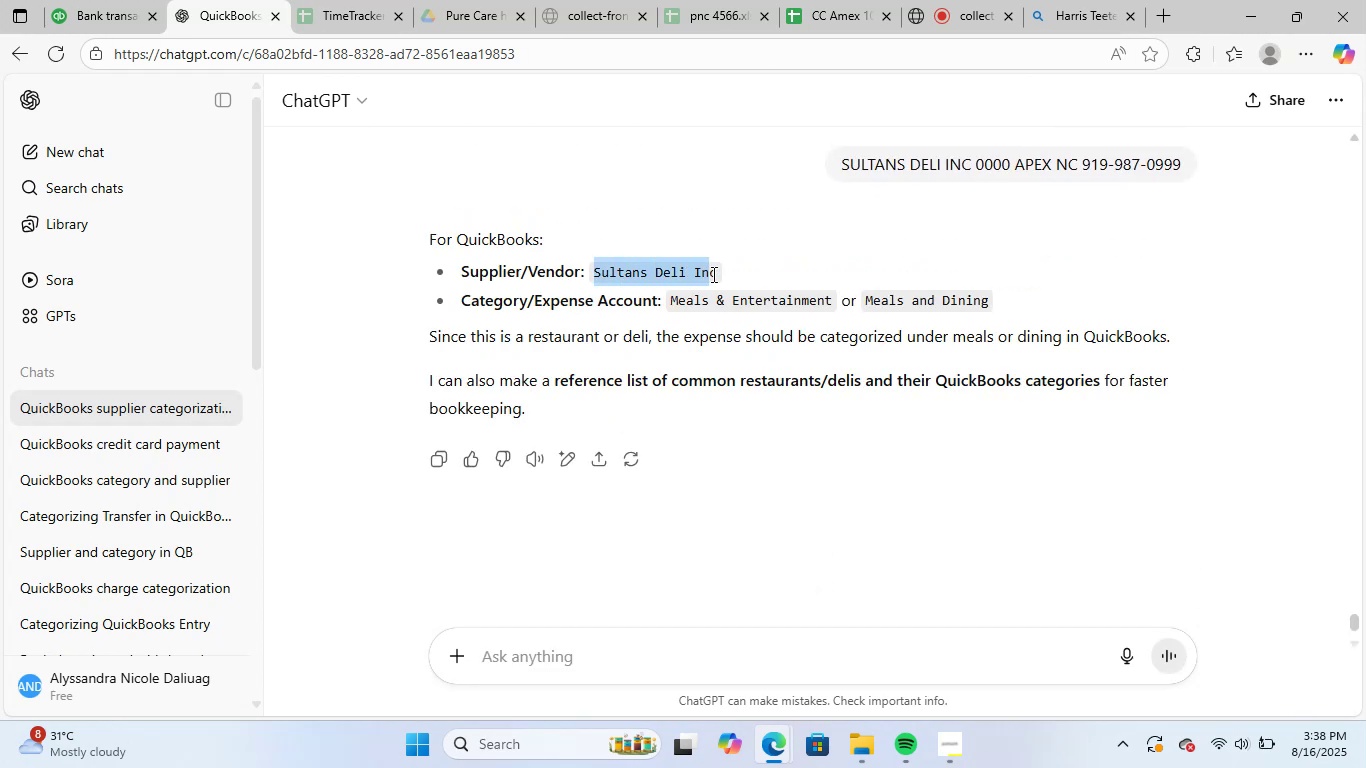 
key(Control+ControlLeft)
 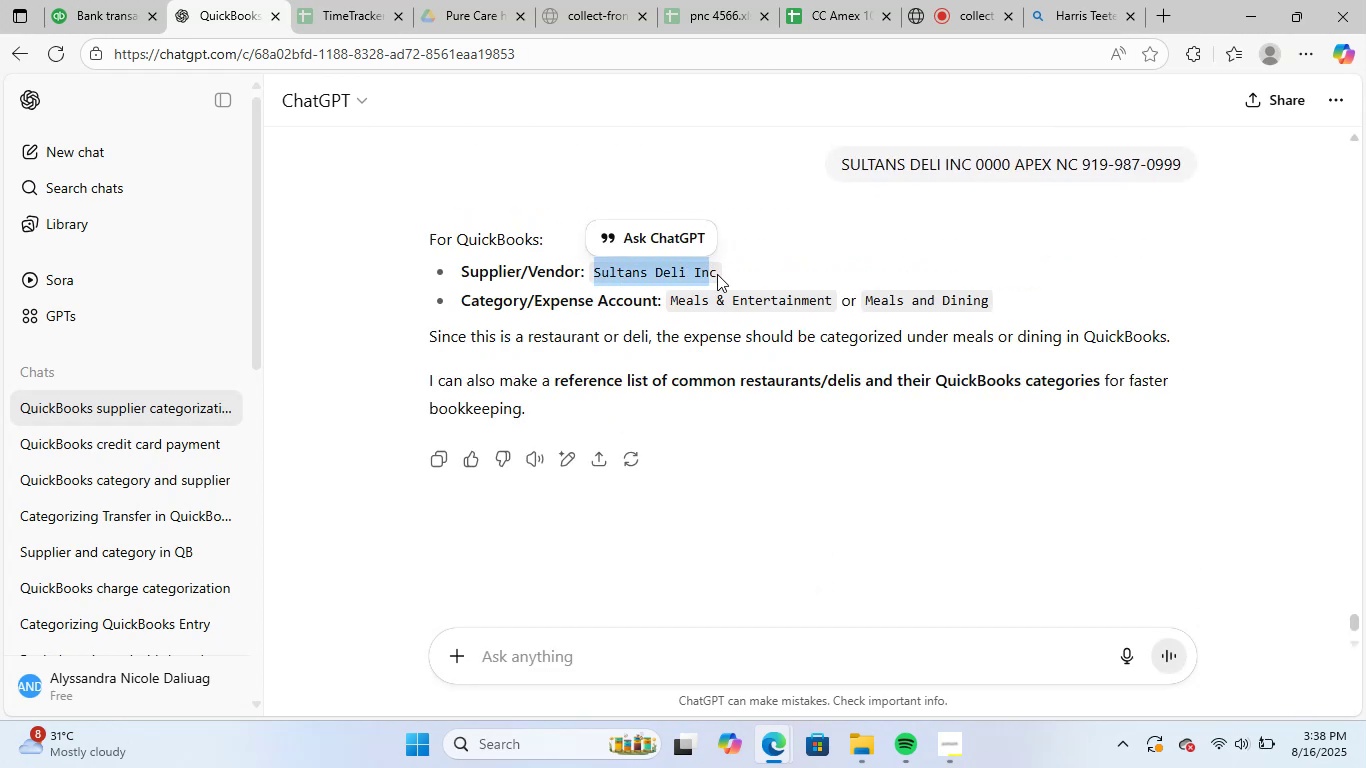 
key(Shift+ShiftLeft)
 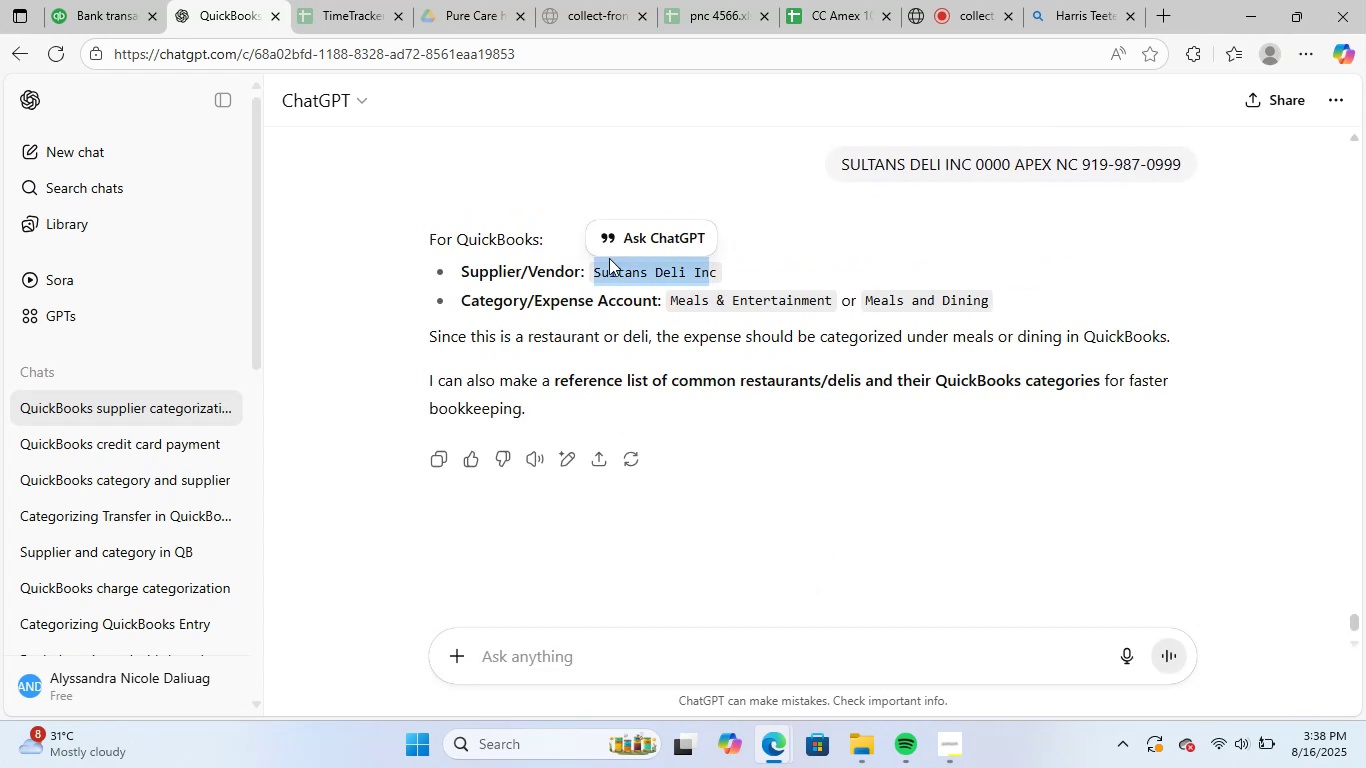 
key(Shift+ArrowRight)
 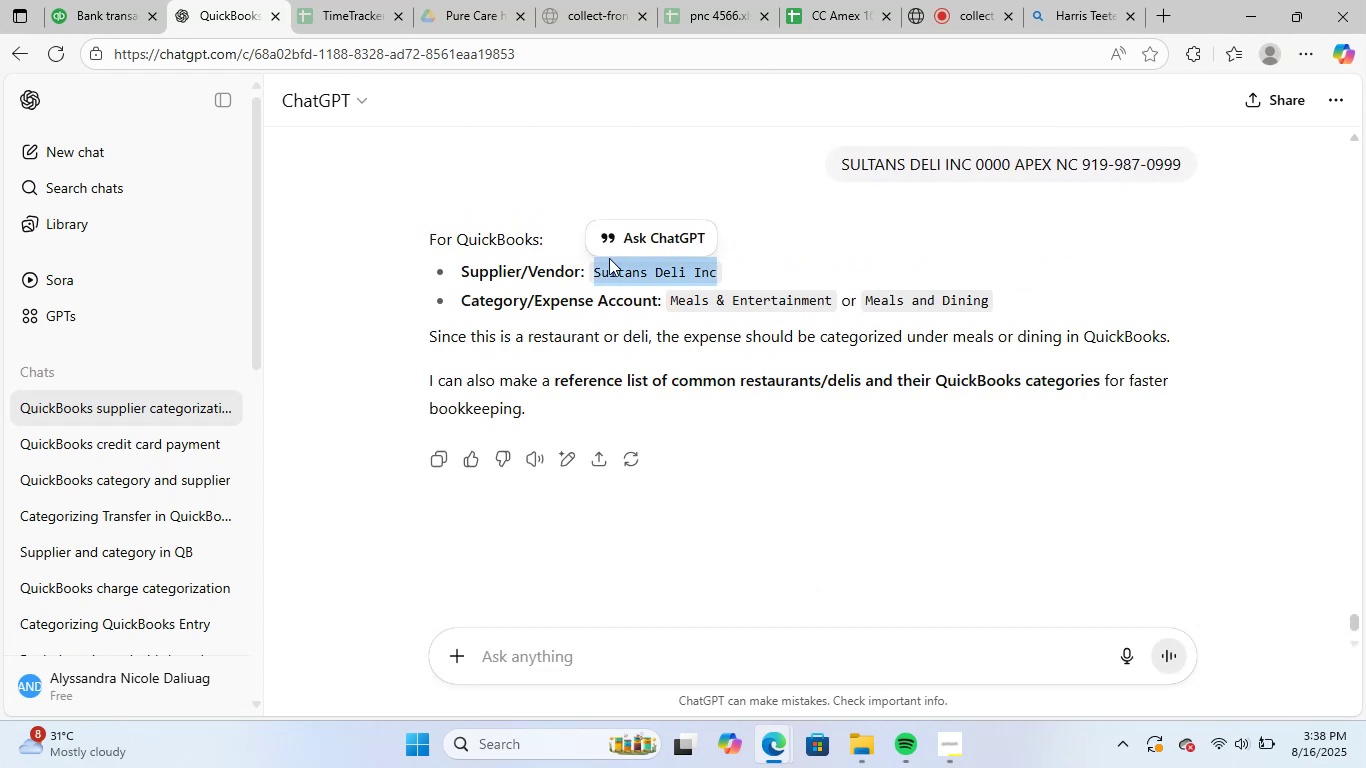 
key(Control+ControlLeft)
 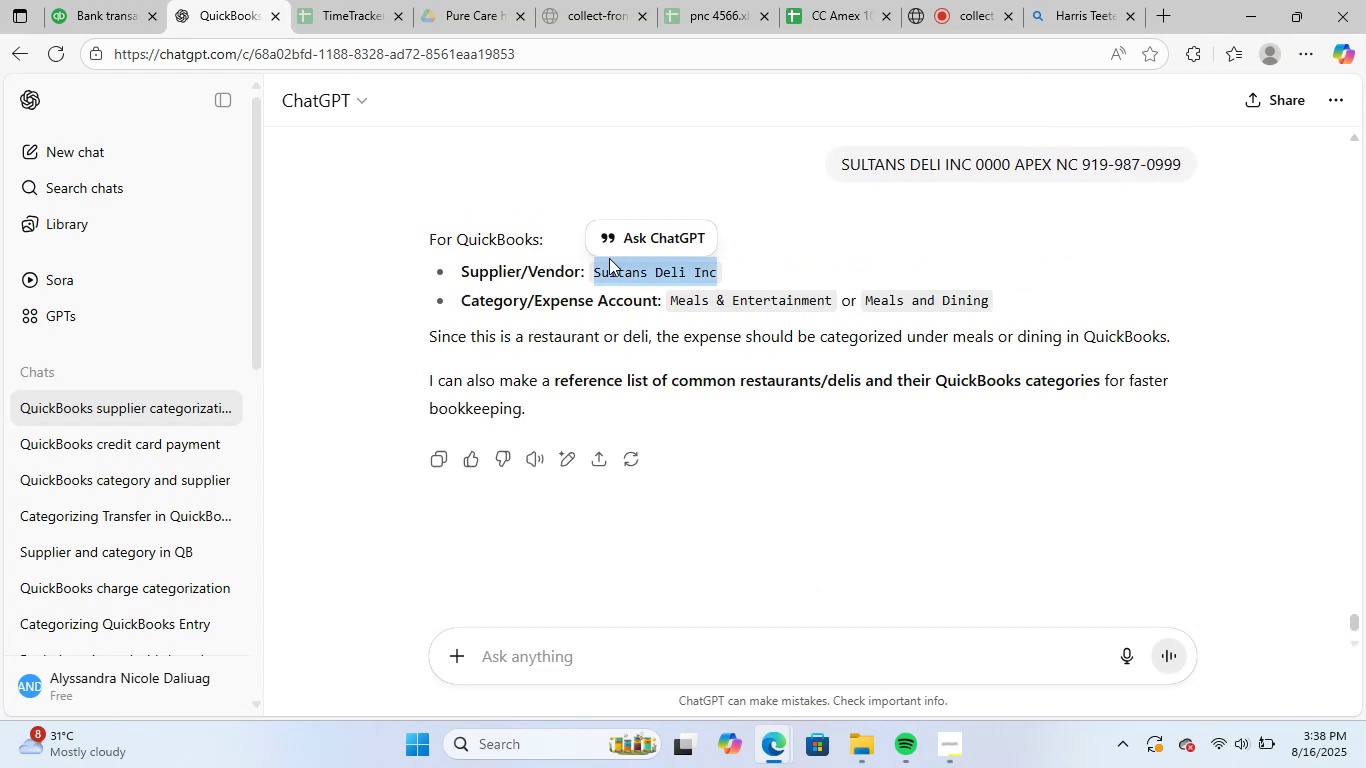 
key(Control+C)
 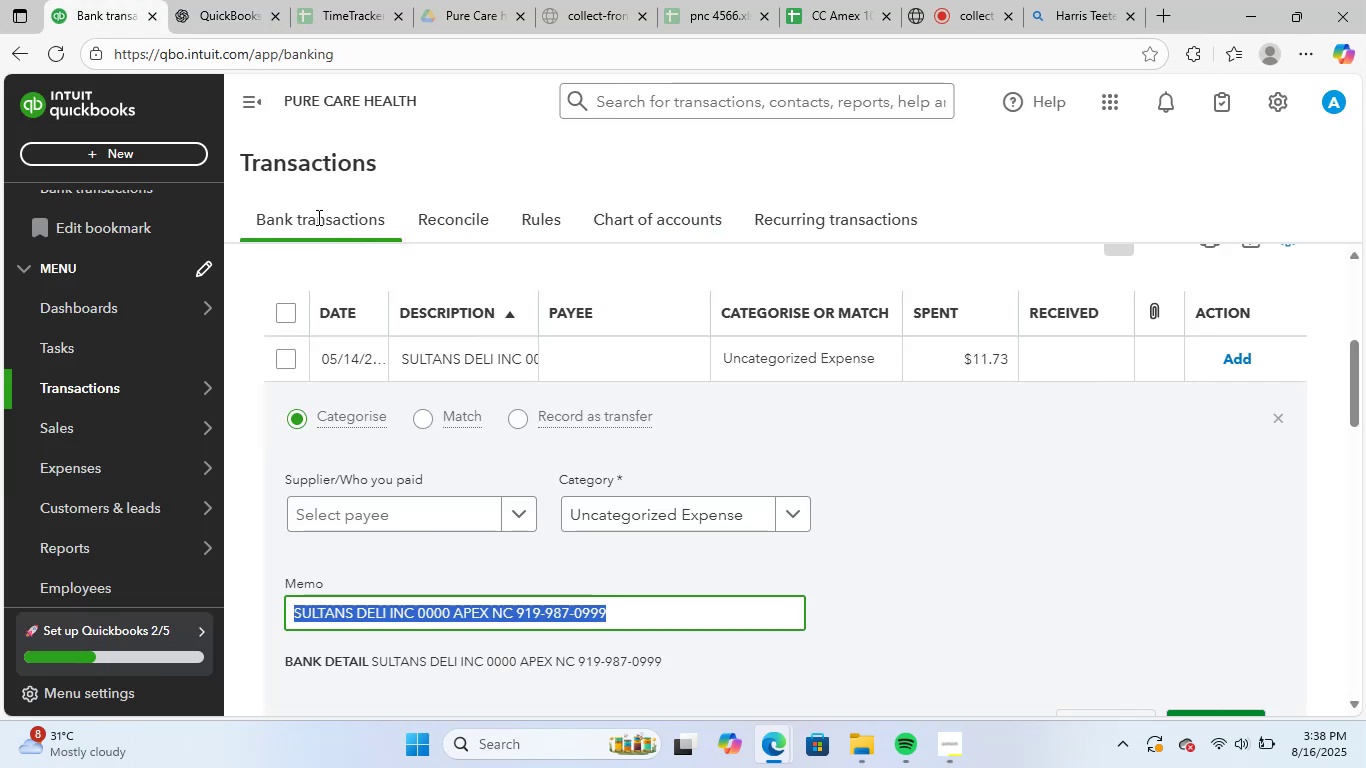 
left_click([438, 522])
 